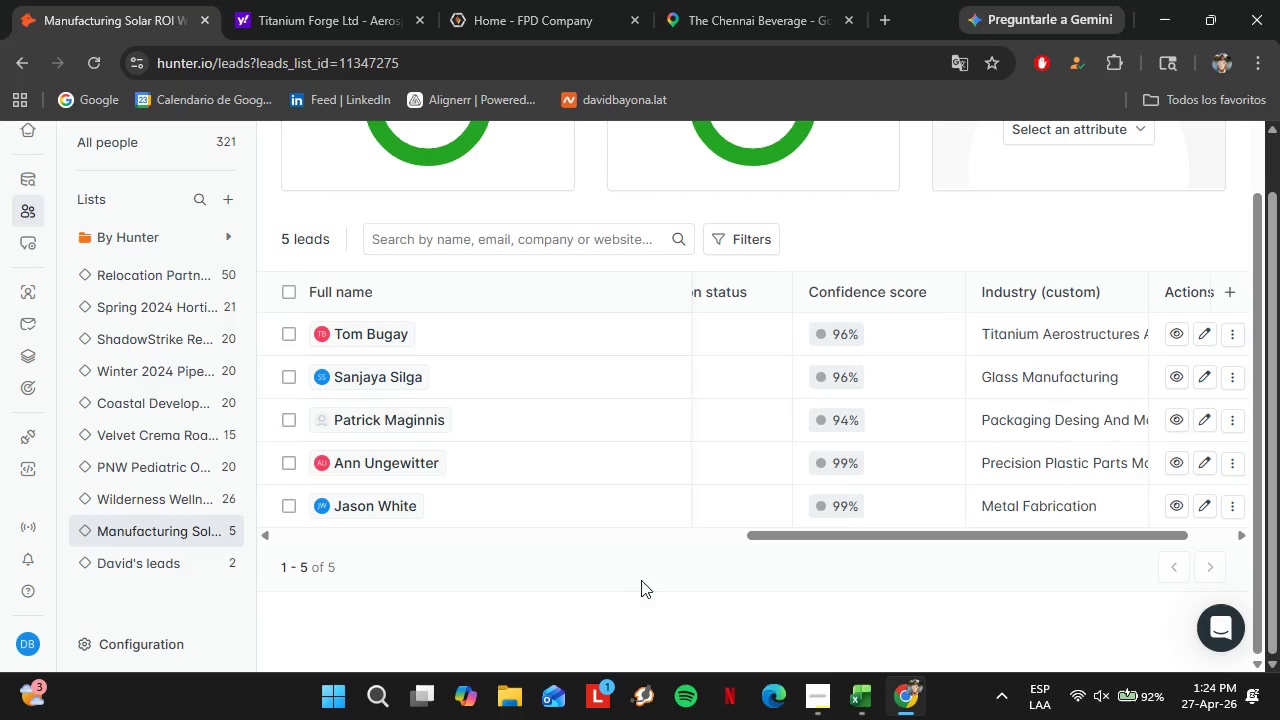 
left_click_drag(start_coordinate=[774, 537], to_coordinate=[465, 557])
 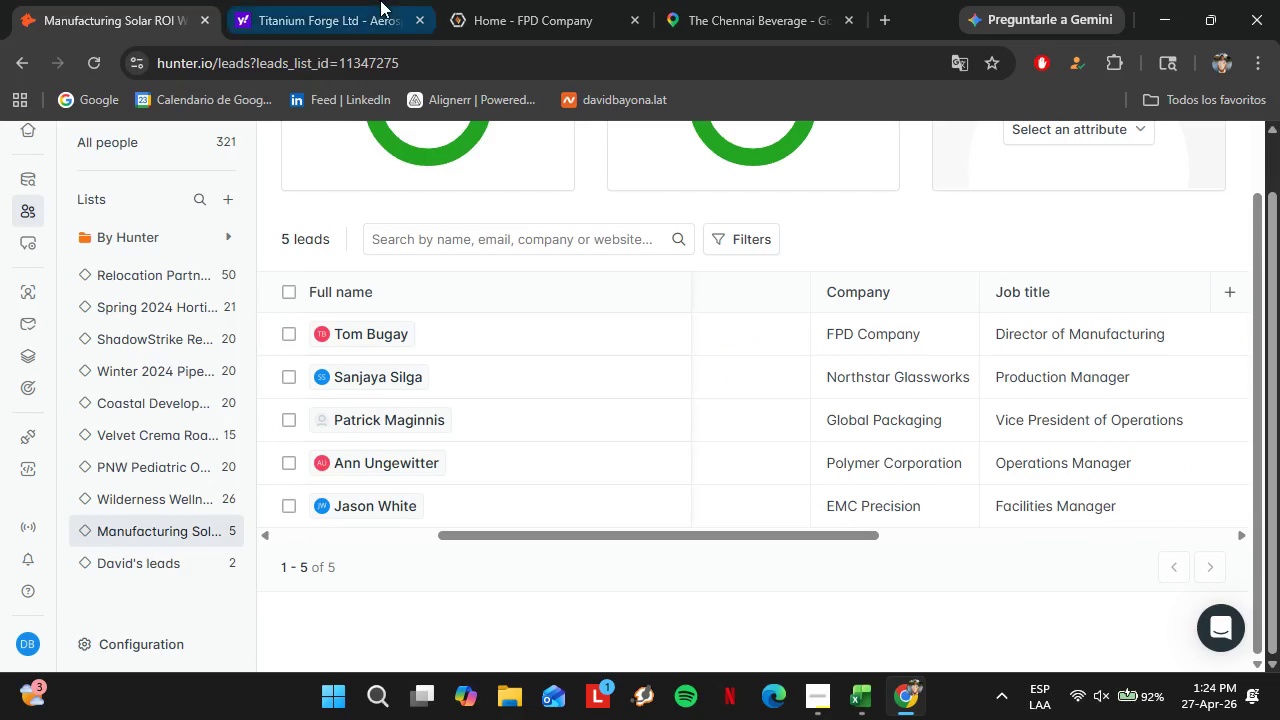 
left_click([380, 0])
 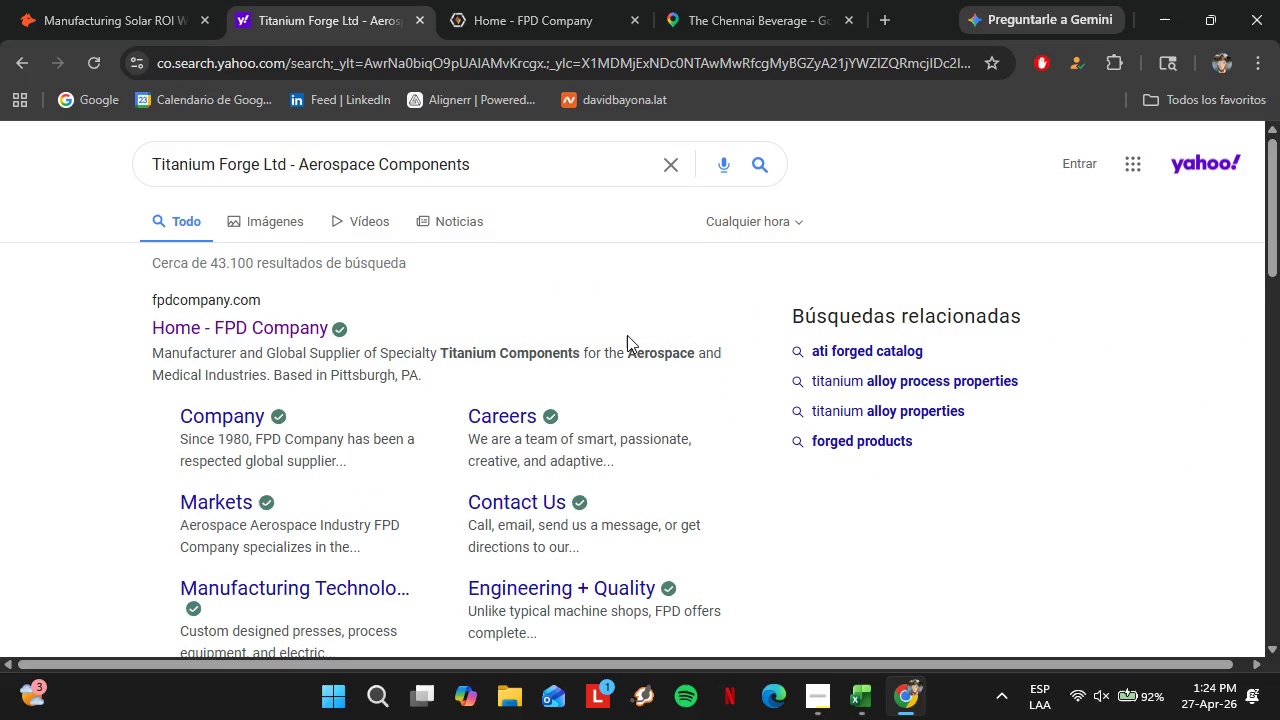 
left_click([854, 690])
 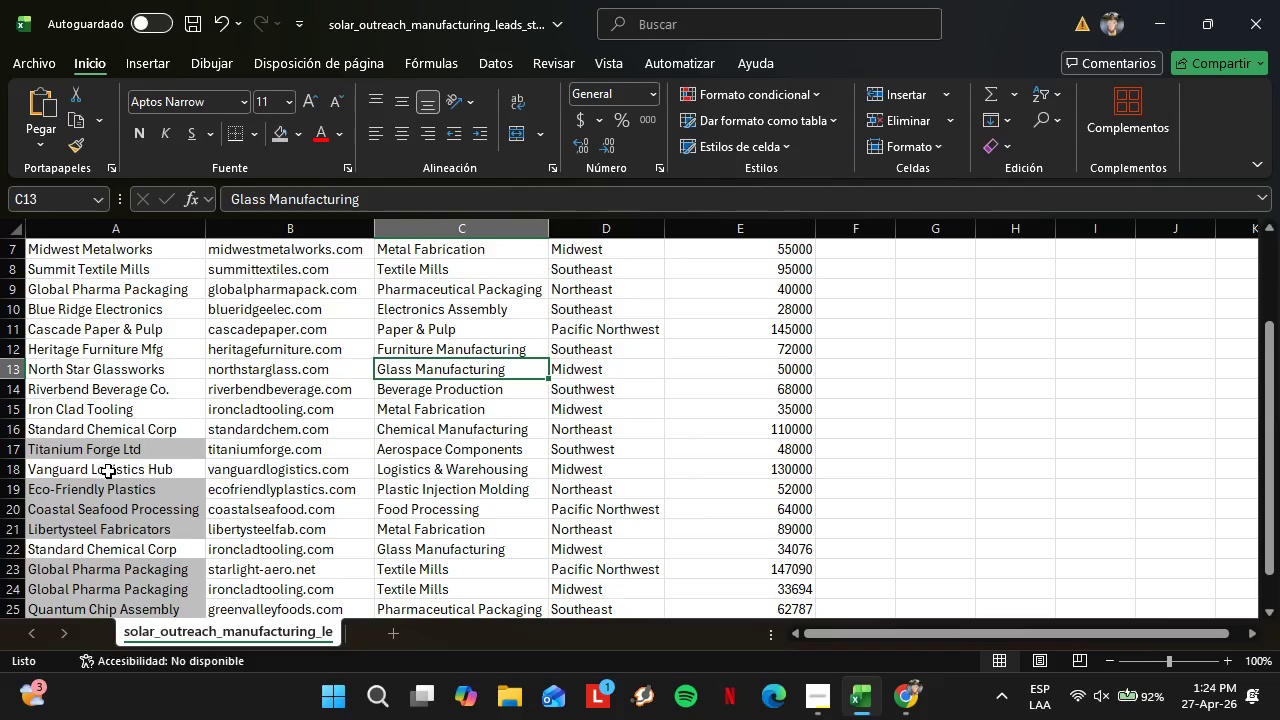 
left_click([114, 492])
 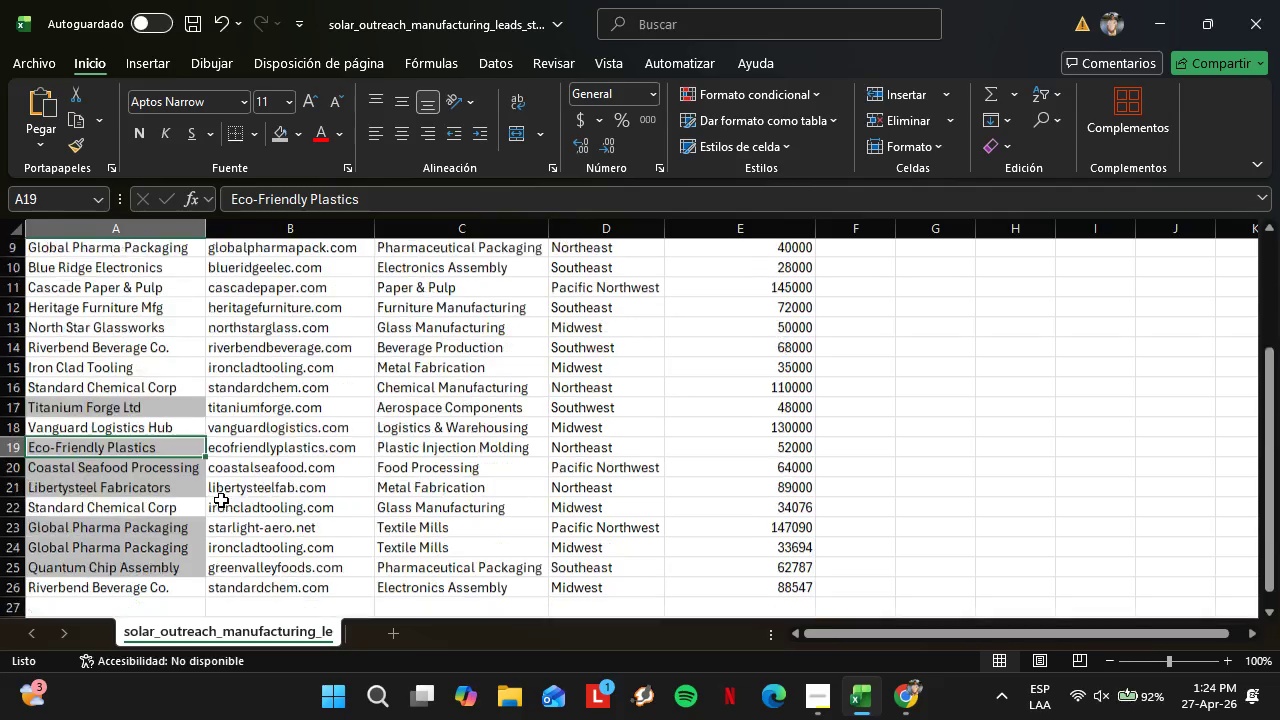 
scroll: coordinate [221, 500], scroll_direction: down, amount: 1.0
 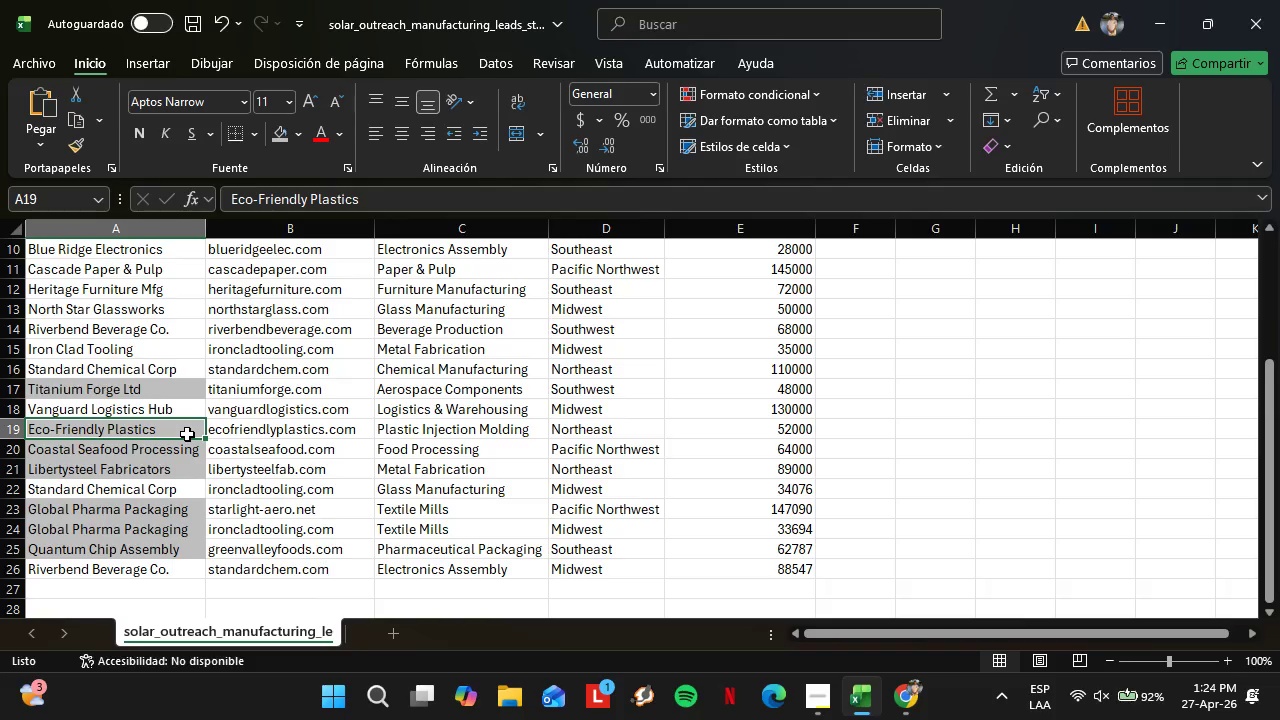 
key(Control+C)
 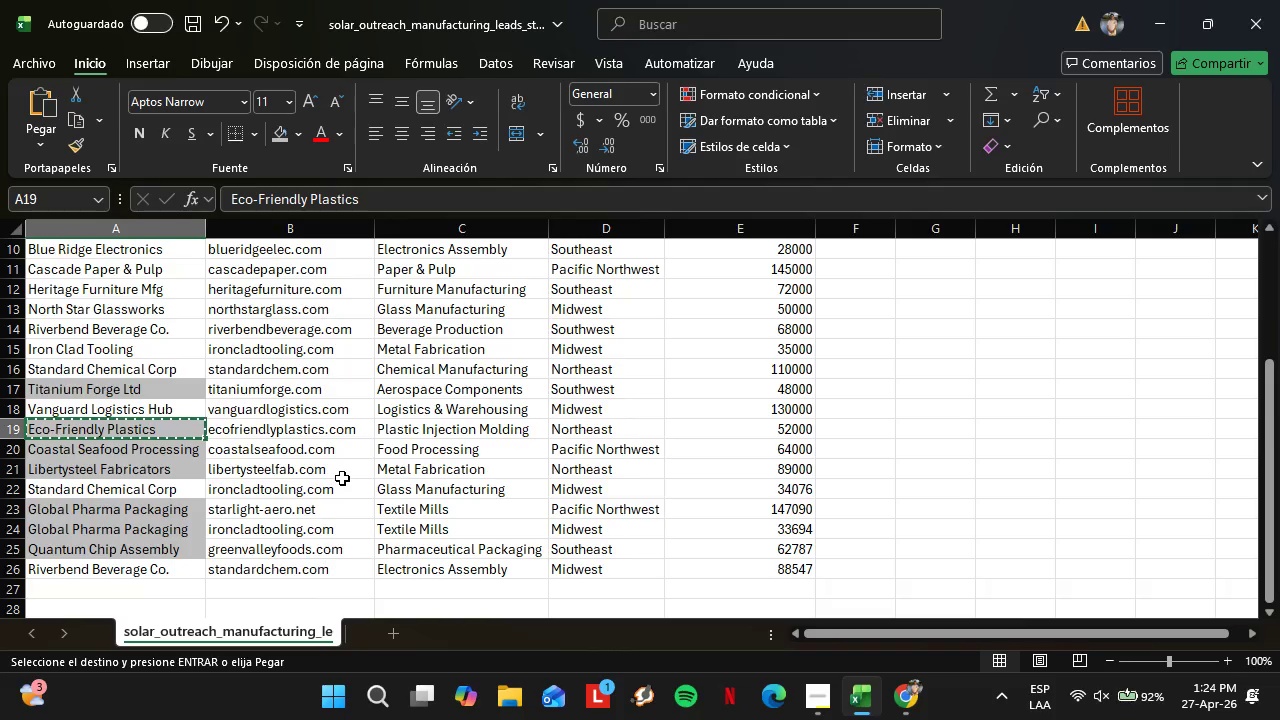 
wait(8.45)
 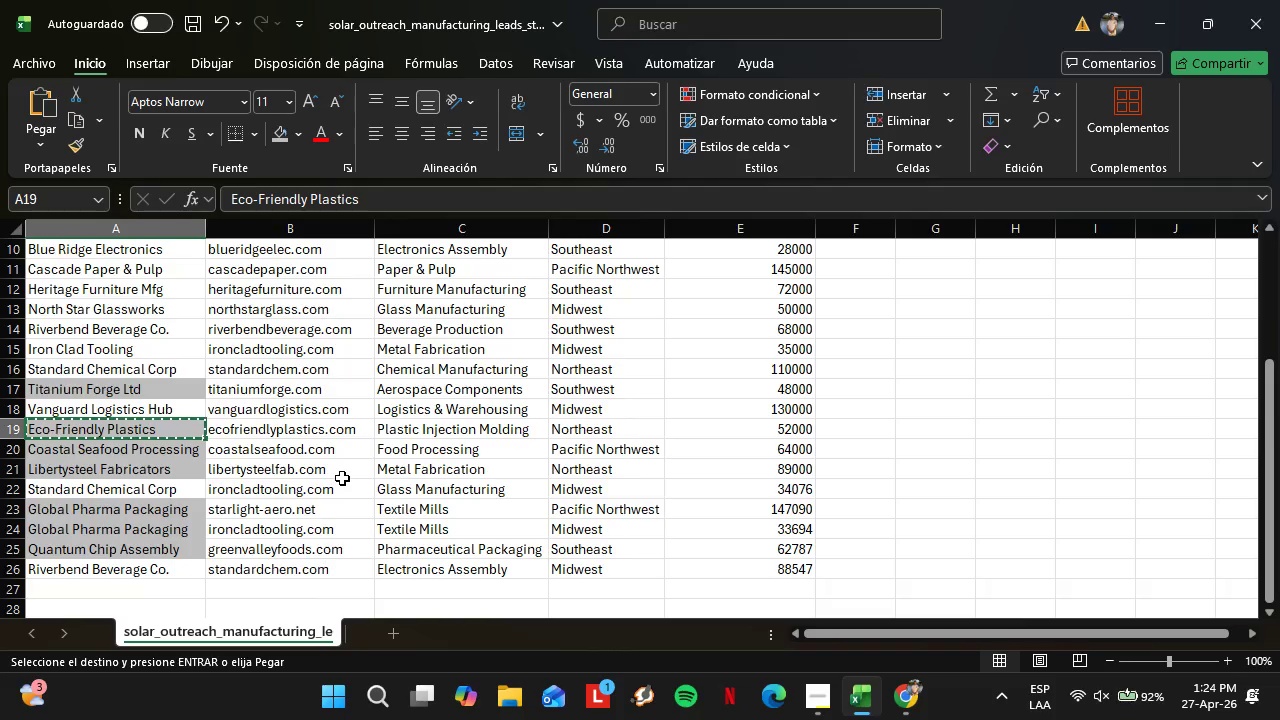 
left_click([901, 699])
 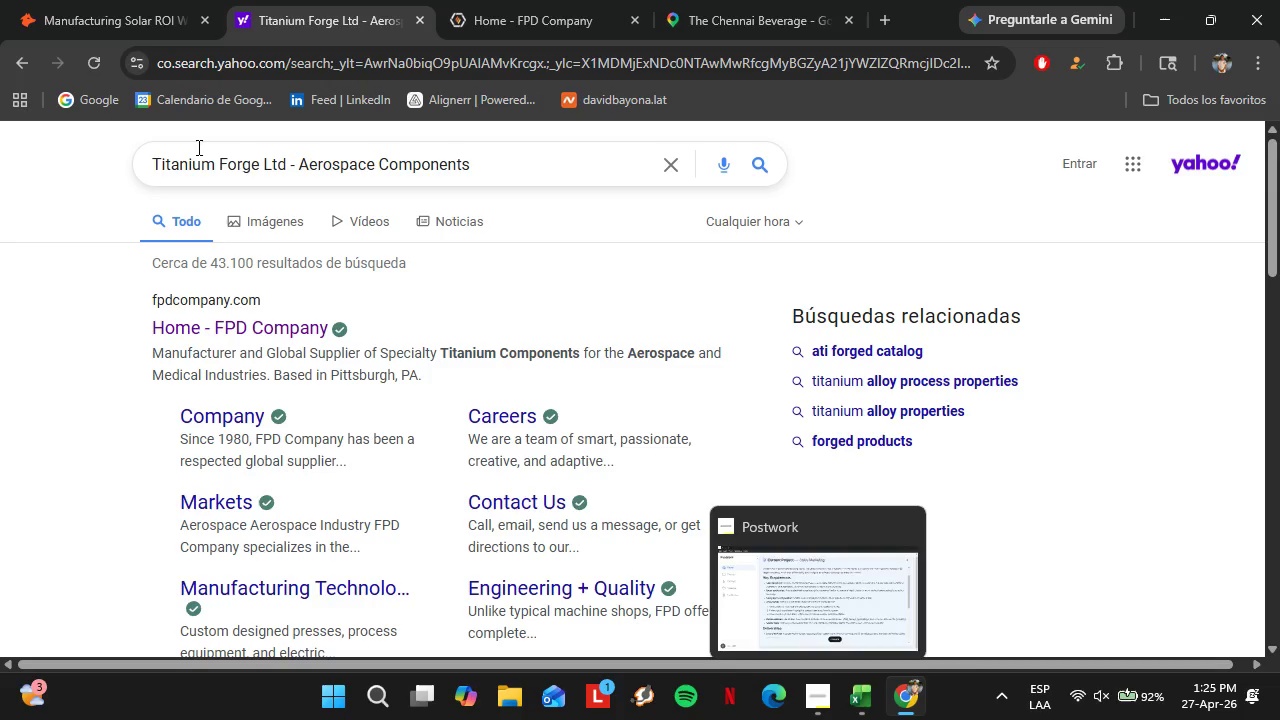 
left_click_drag(start_coordinate=[279, 163], to_coordinate=[215, 168])
 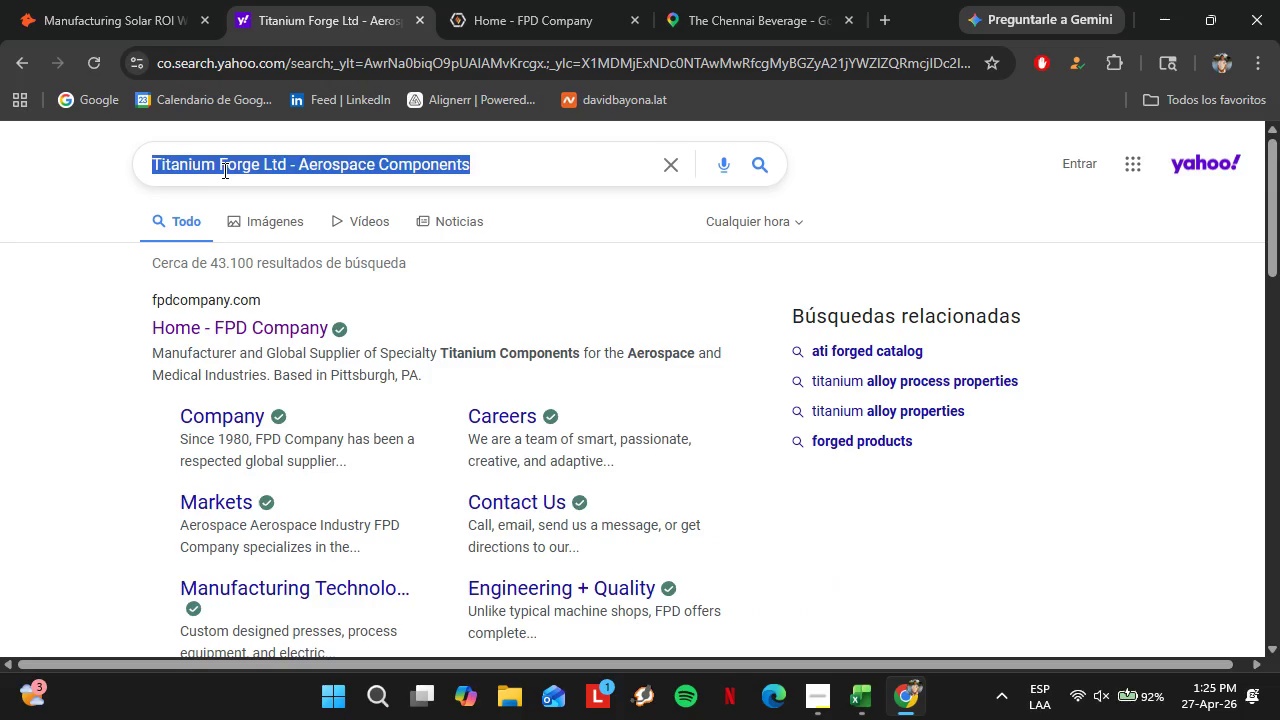 
key(Control+V)
 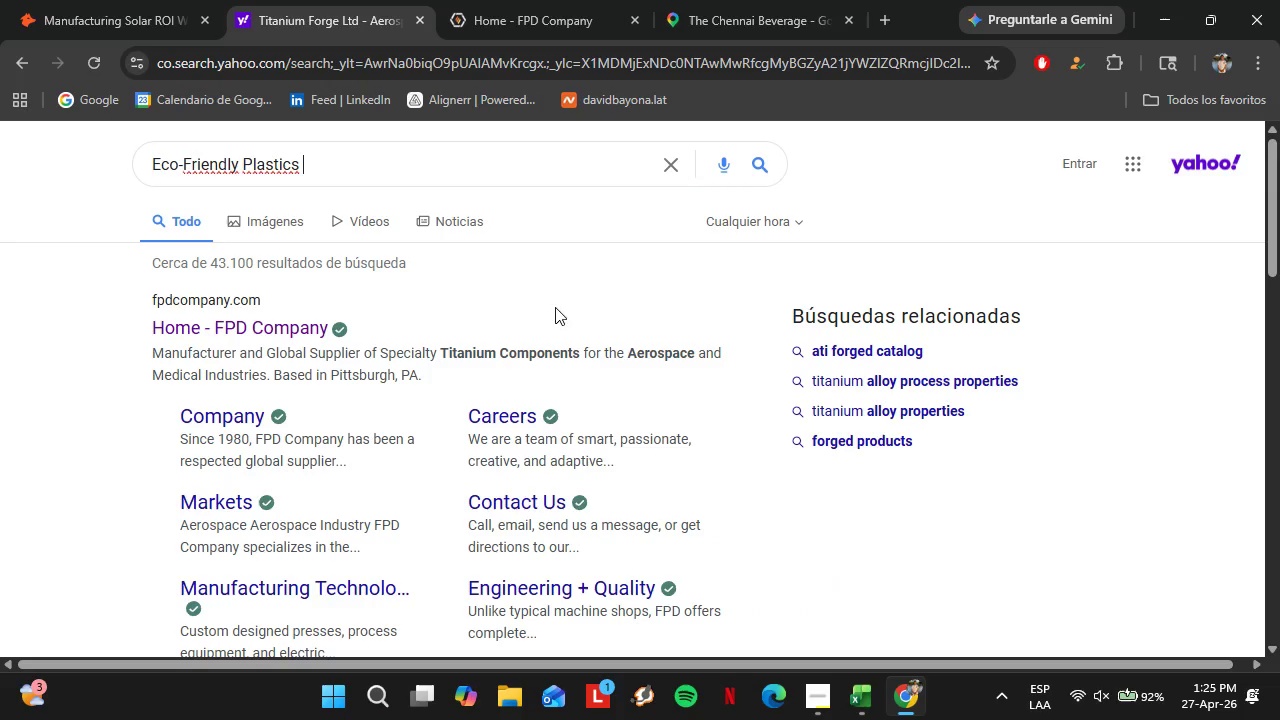 
key(Space)
 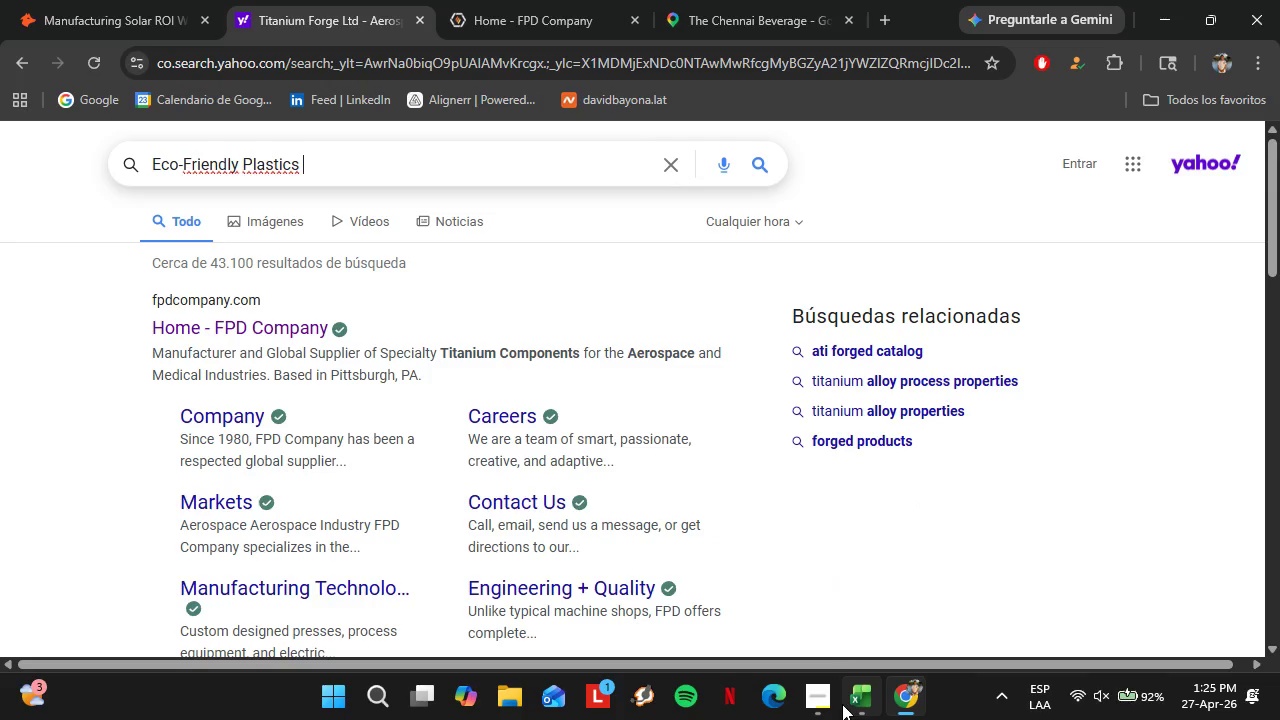 
left_click([855, 690])
 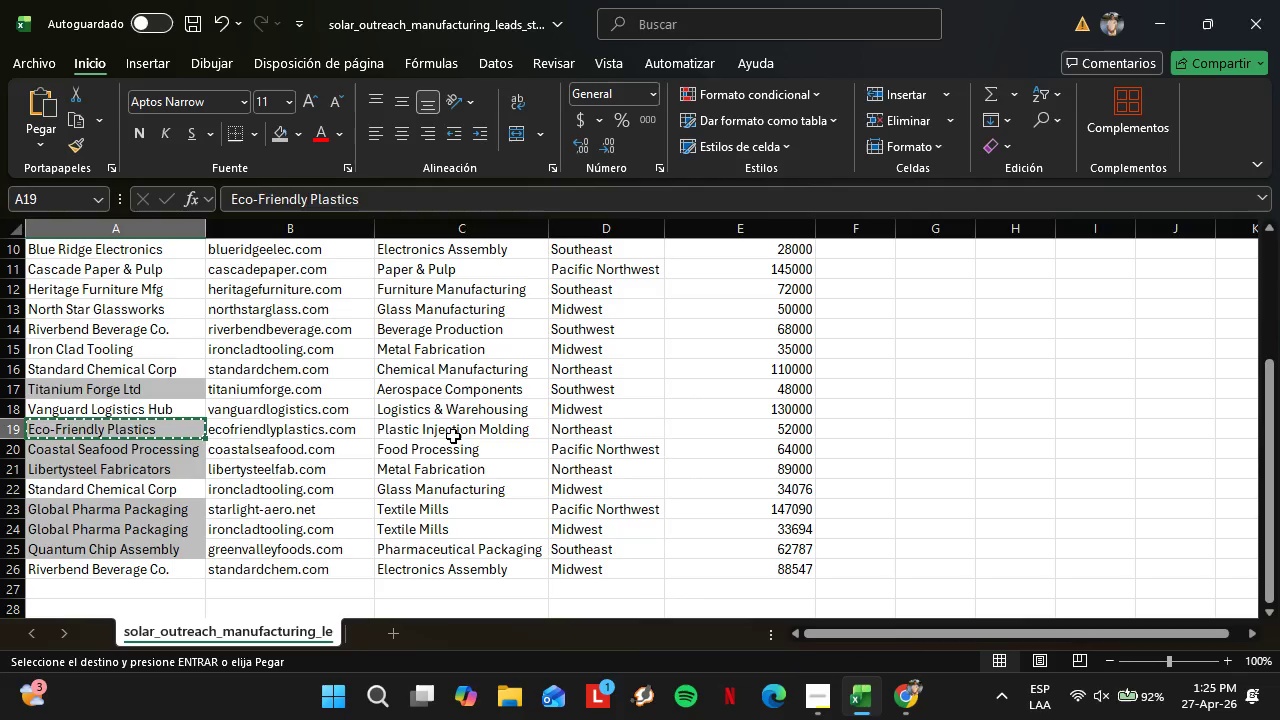 
key(Control+C)
 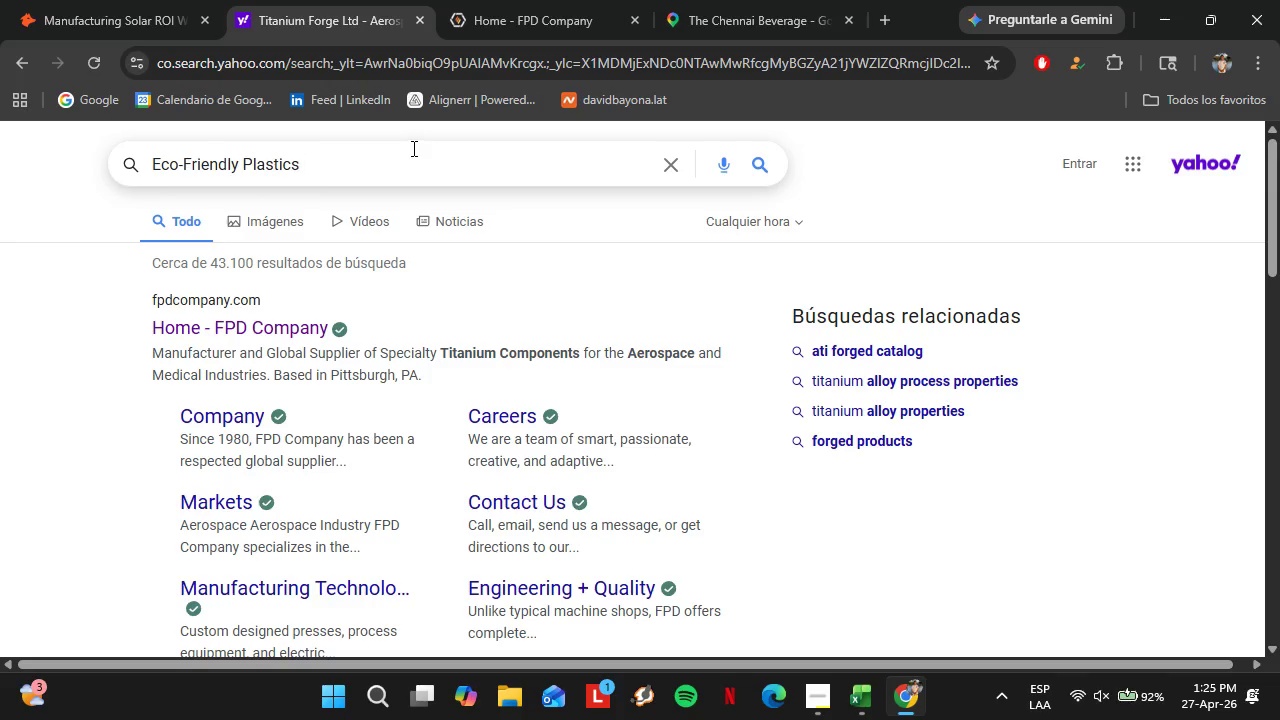 
key(Minus)
 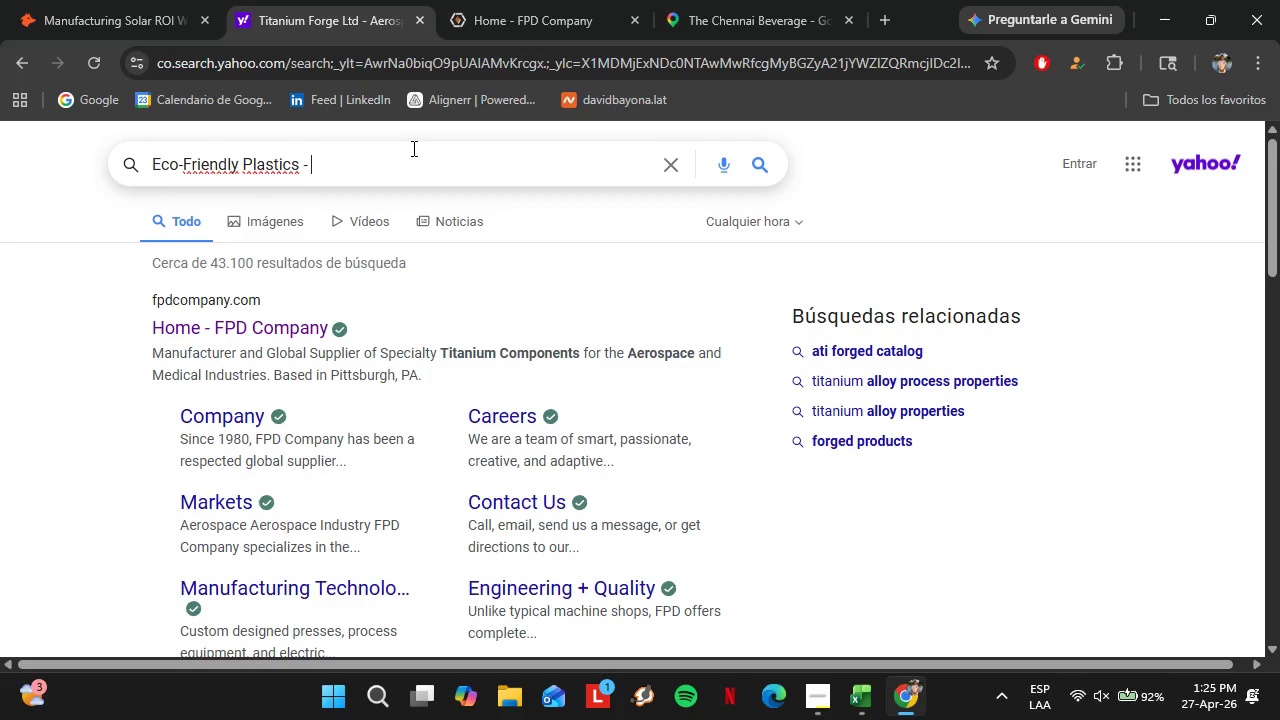 
key(Space)
 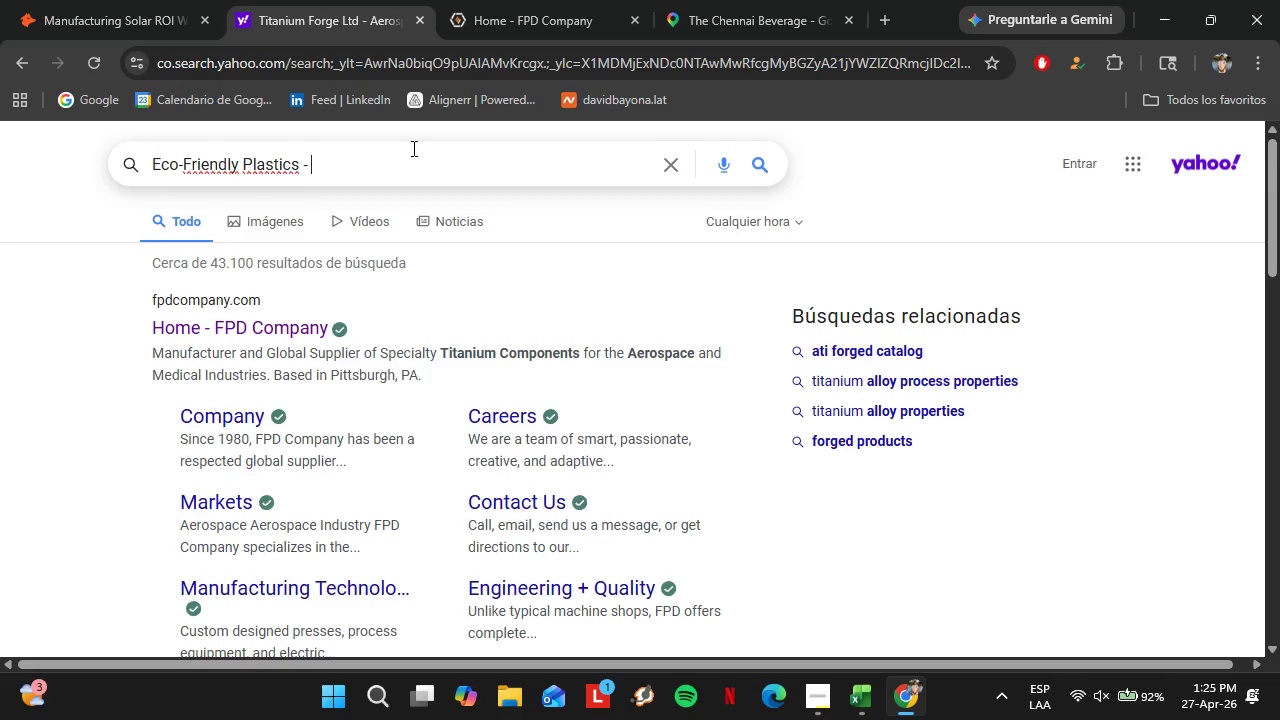 
key(Control+ControlLeft)
 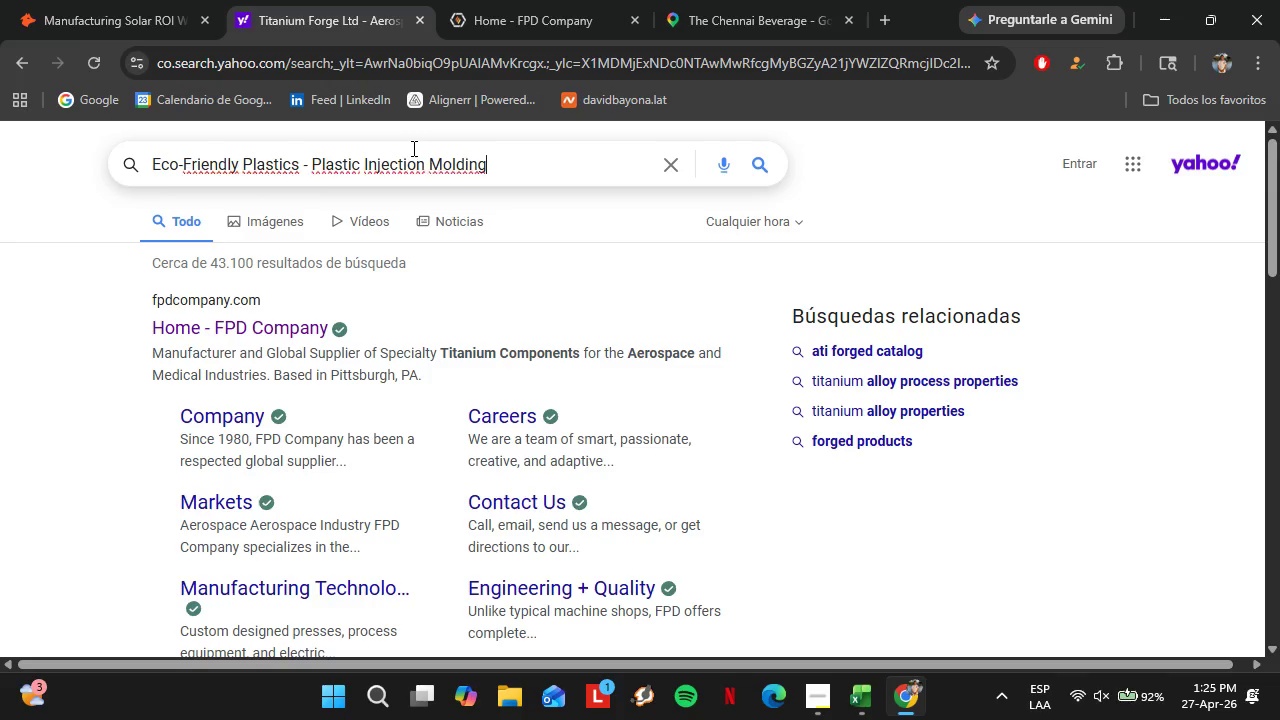 
key(Control+V)
 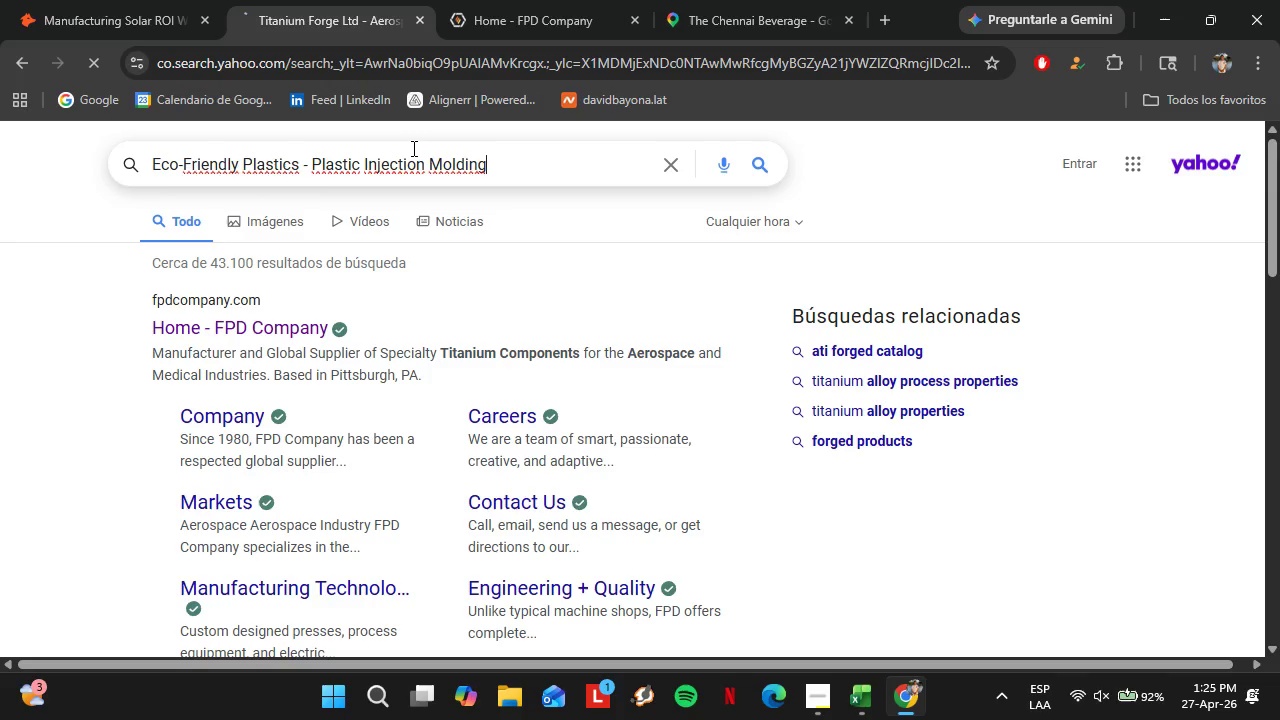 
key(Enter)
 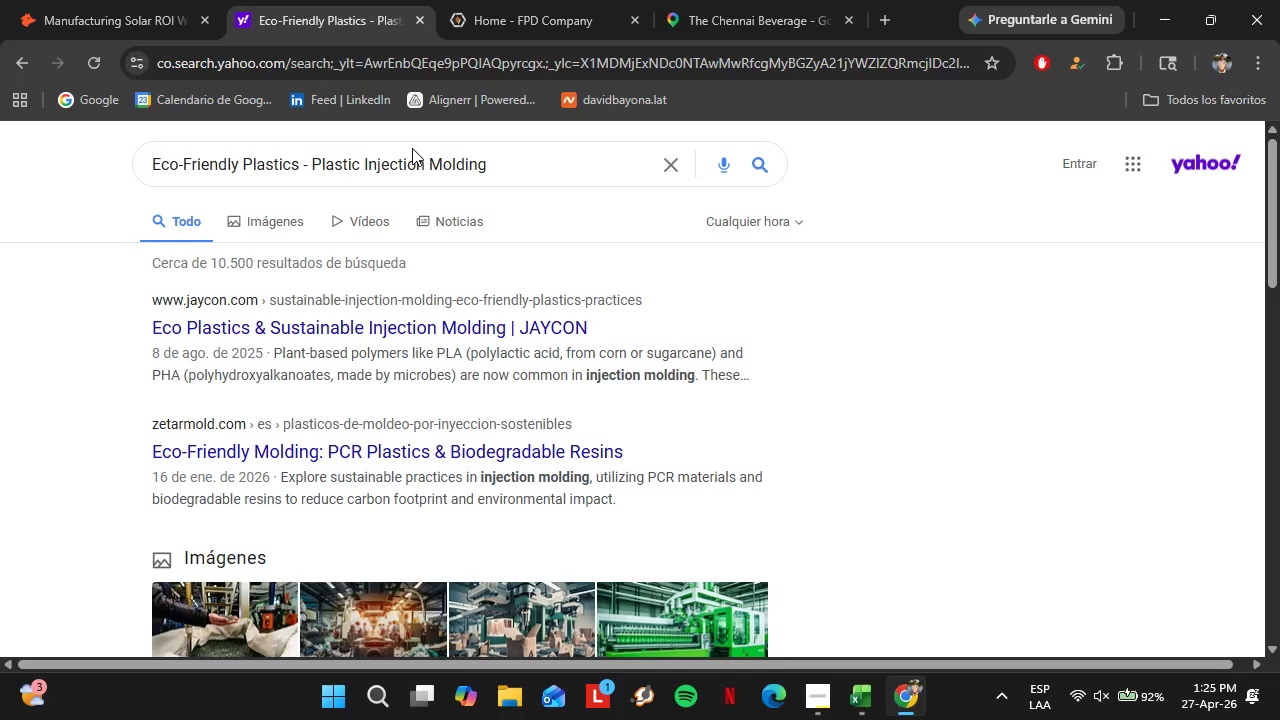 
wait(6.53)
 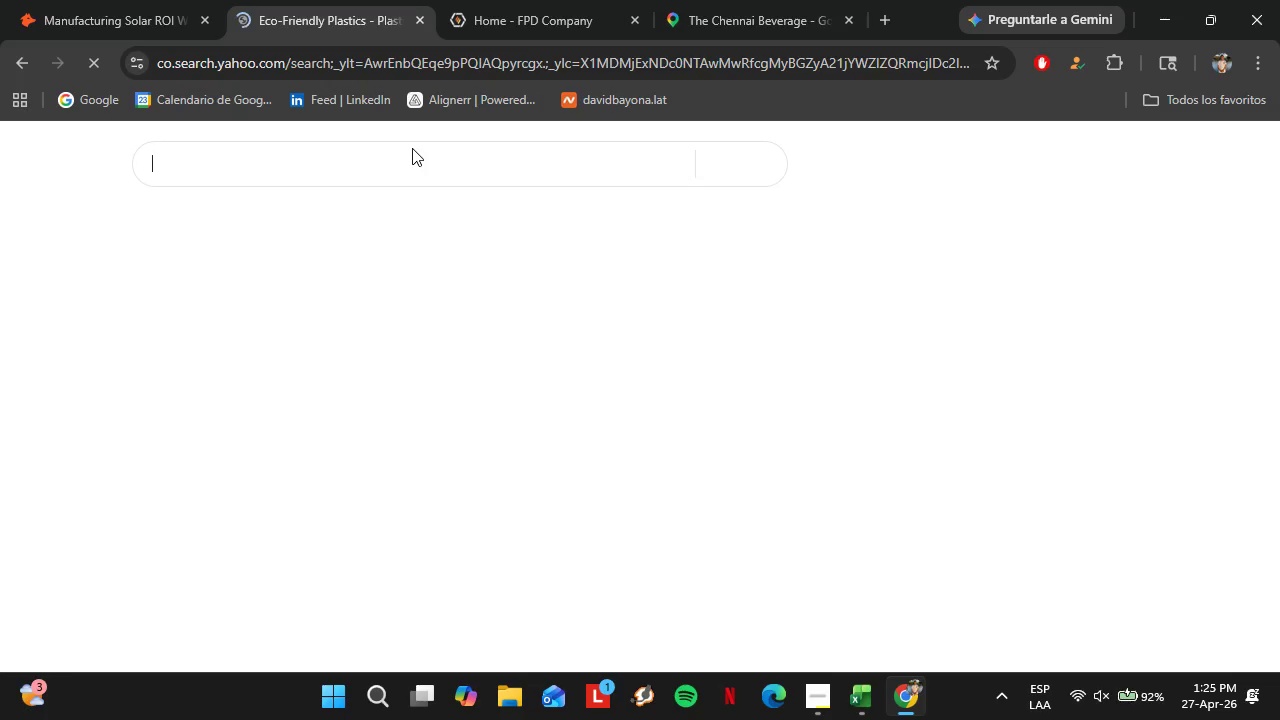 
scroll: coordinate [431, 384], scroll_direction: down, amount: 1.0
 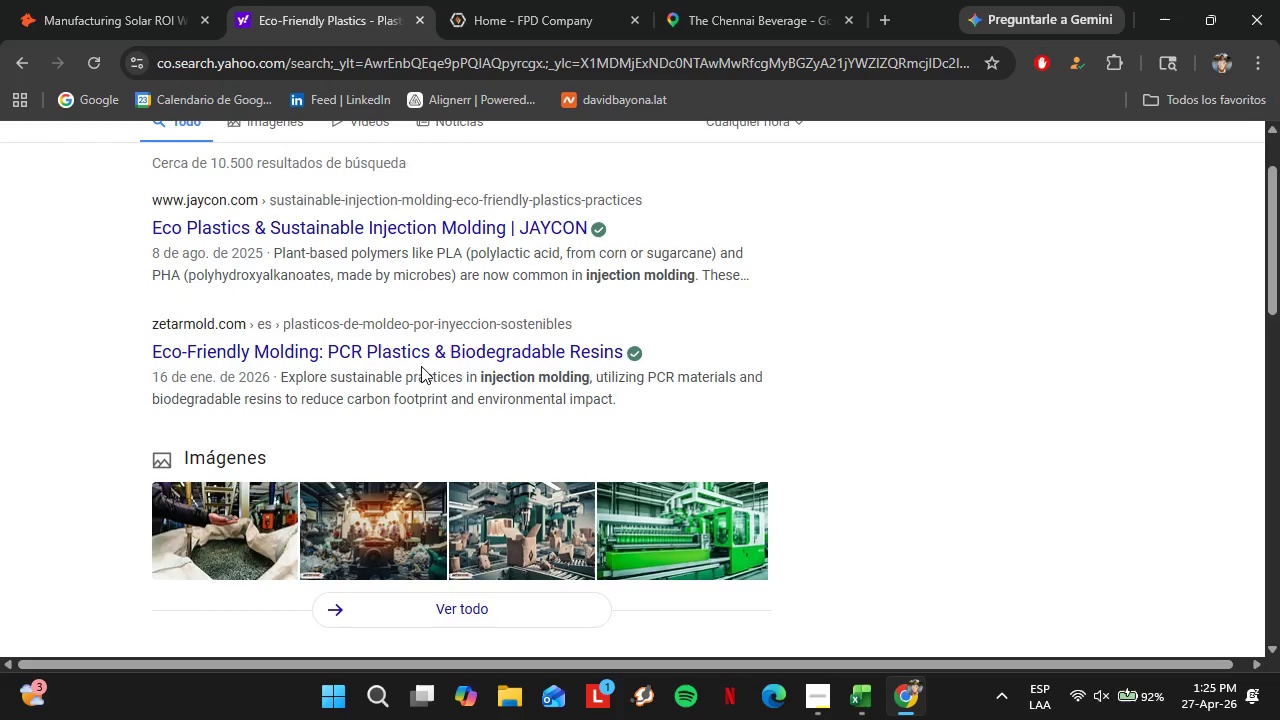 
scroll: coordinate [423, 369], scroll_direction: up, amount: 1.0
 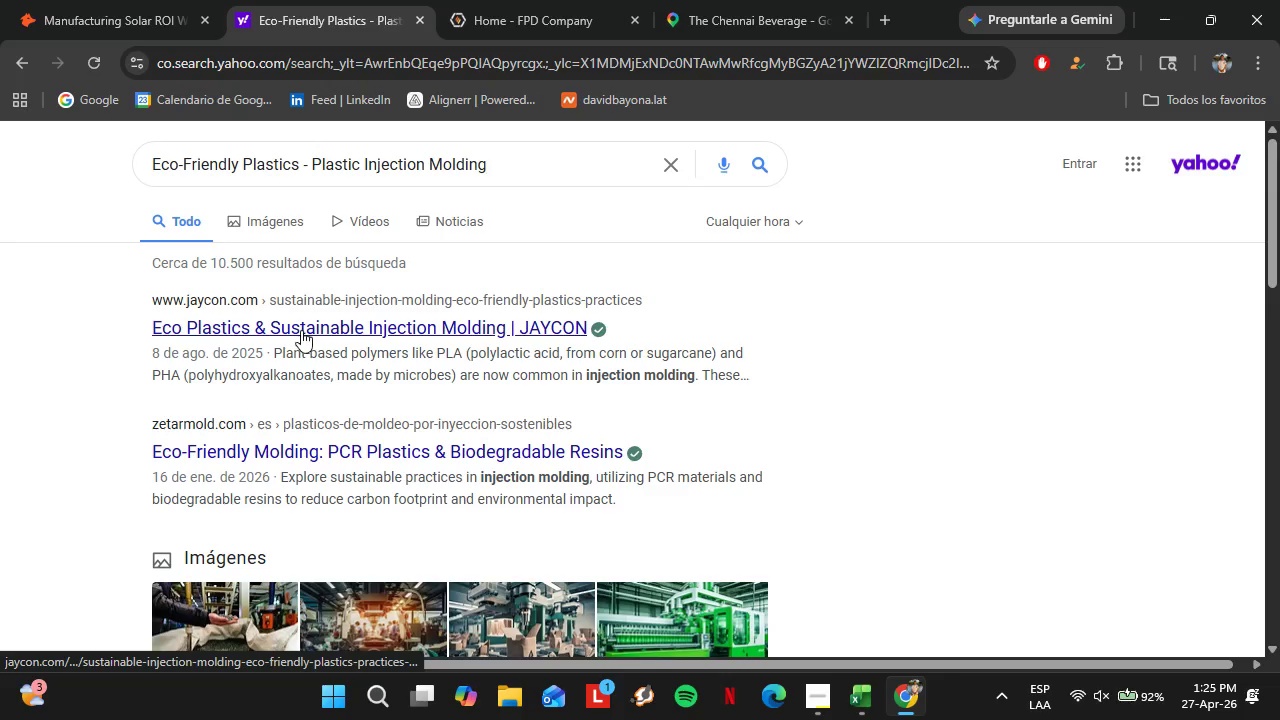 
wait(5.45)
 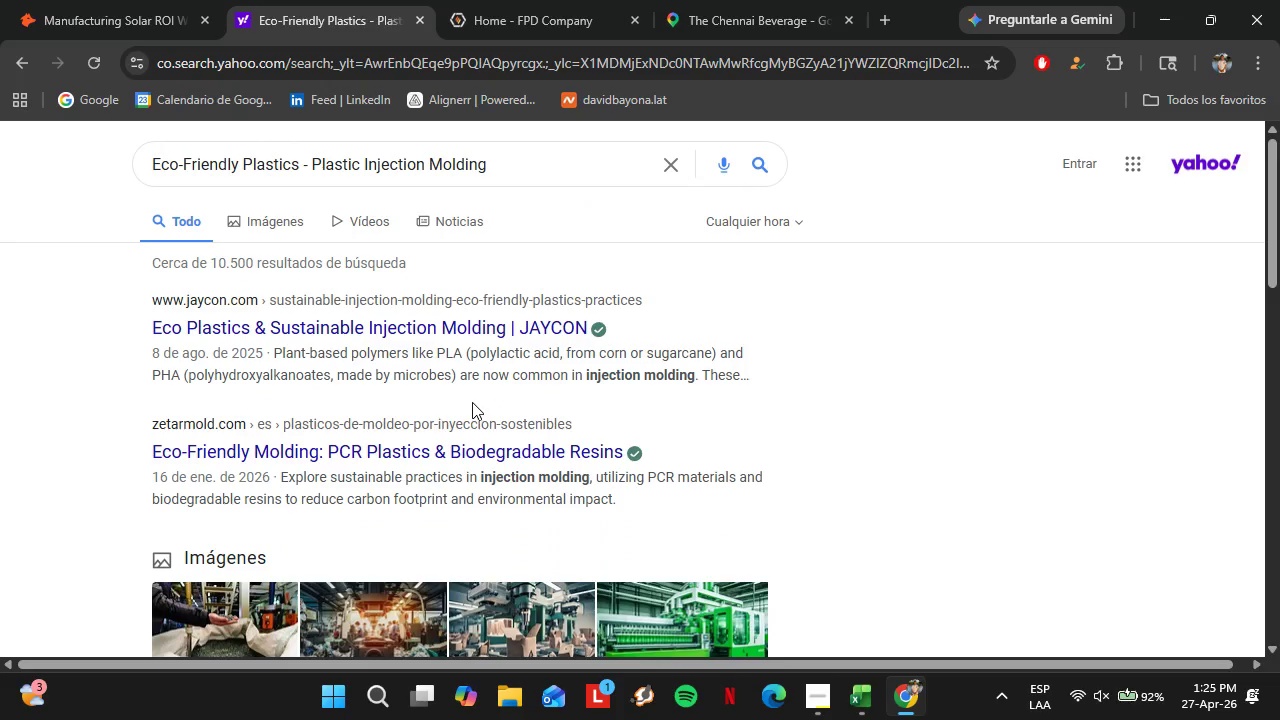 
scroll: coordinate [392, 369], scroll_direction: down, amount: 5.0
 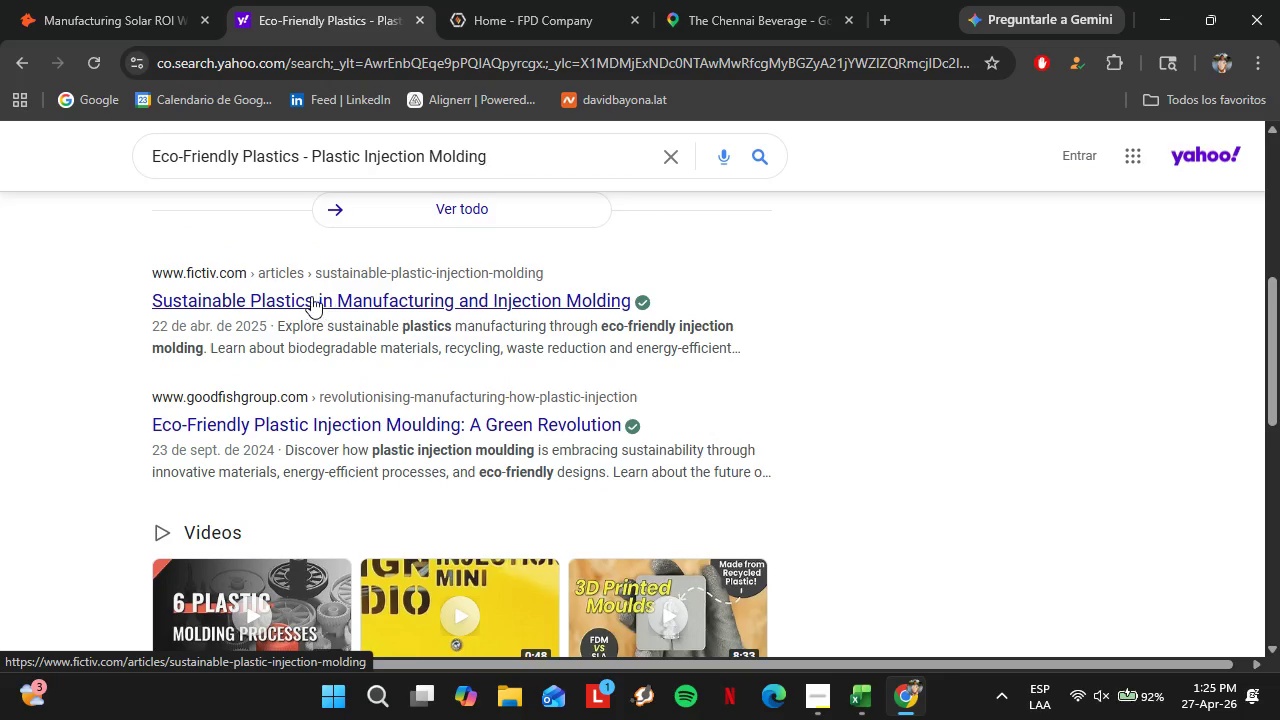 
left_click([325, 299])
 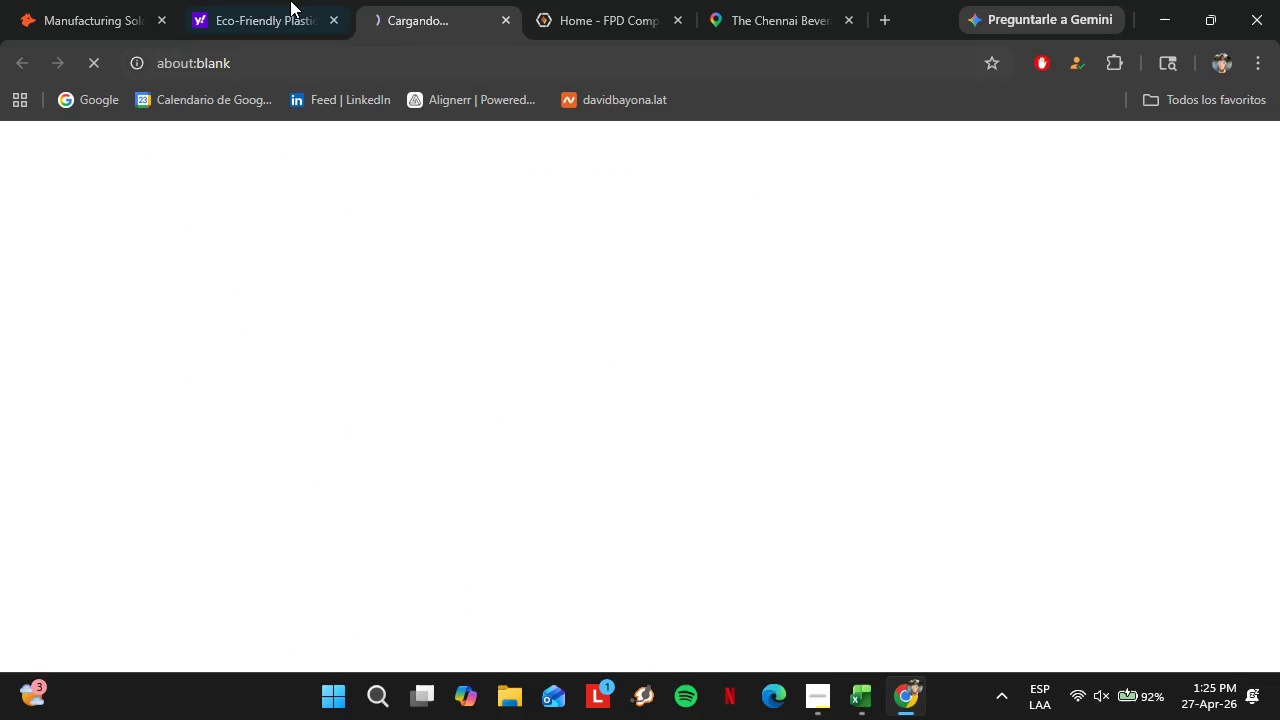 
left_click([290, 0])
 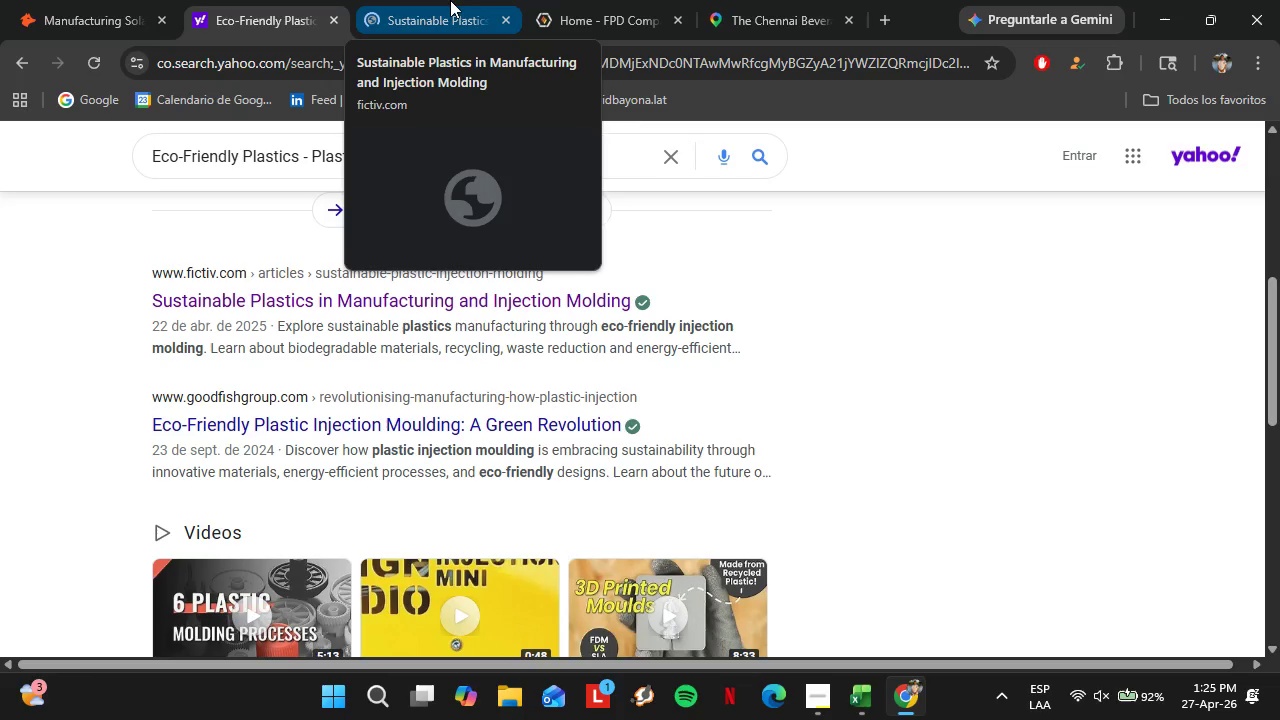 
left_click([450, 0])
 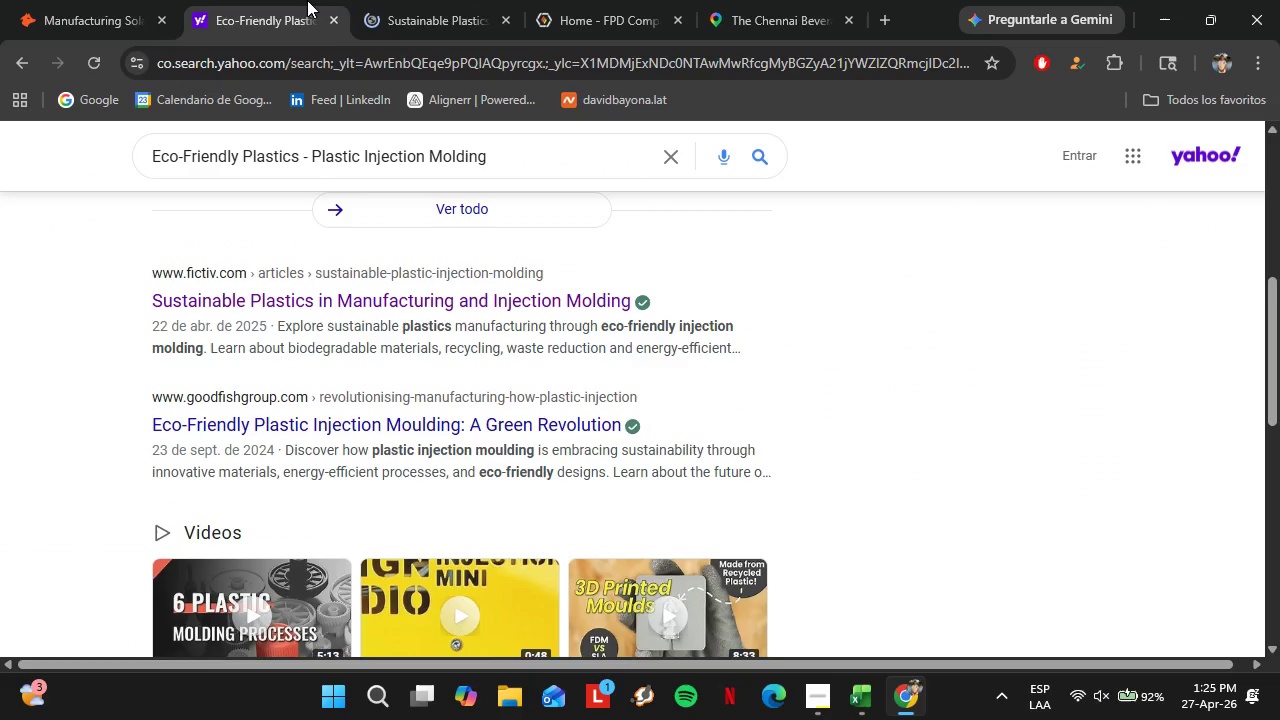 
left_click([307, 0])
 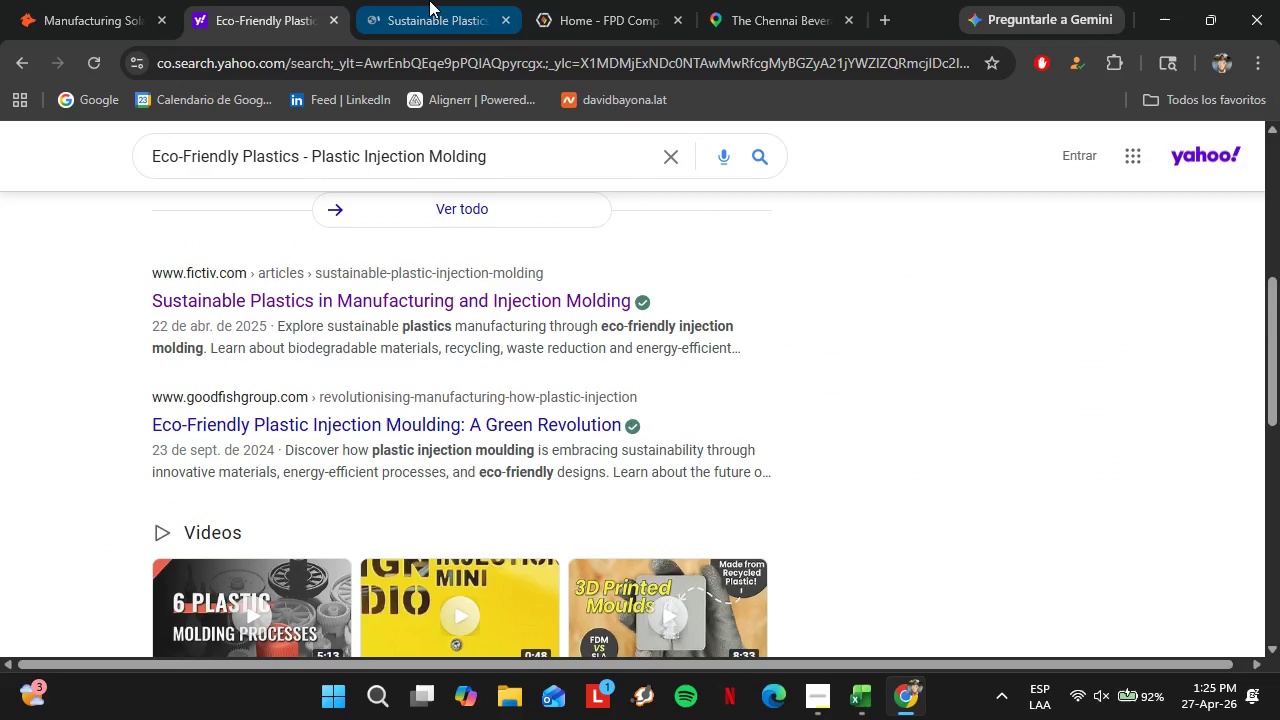 
left_click([429, 0])
 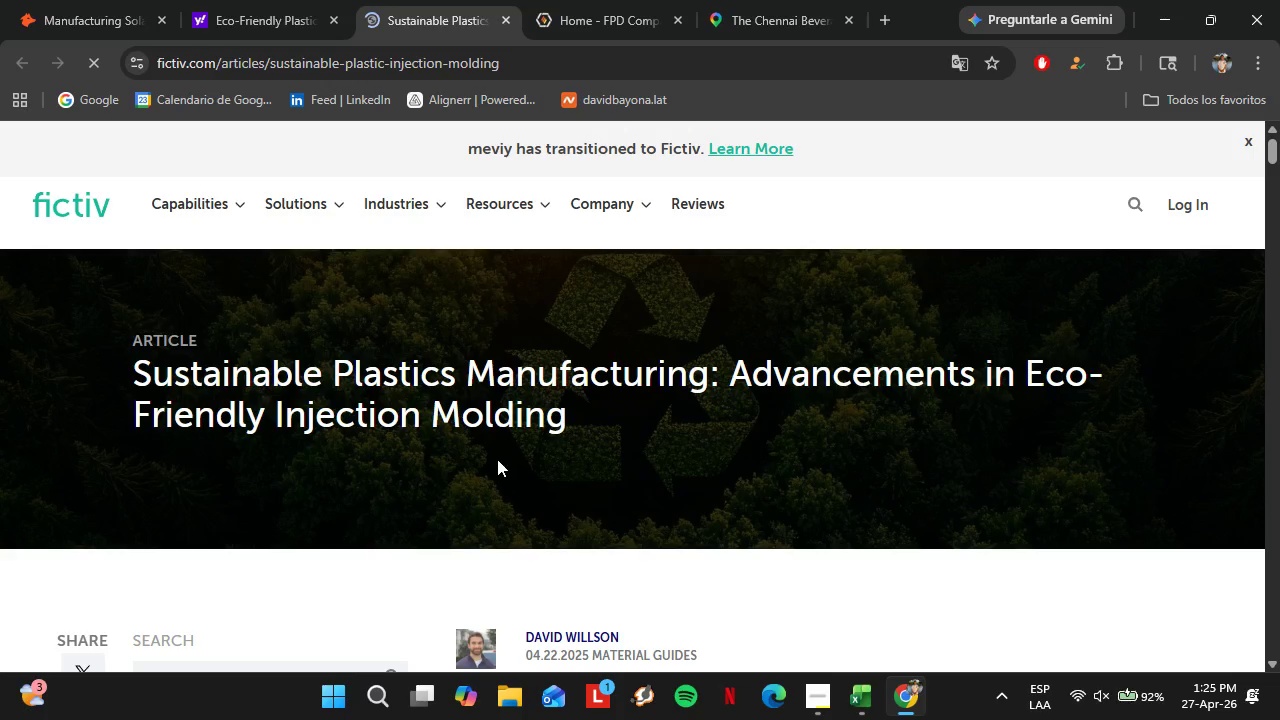 
mouse_move([587, 198])
 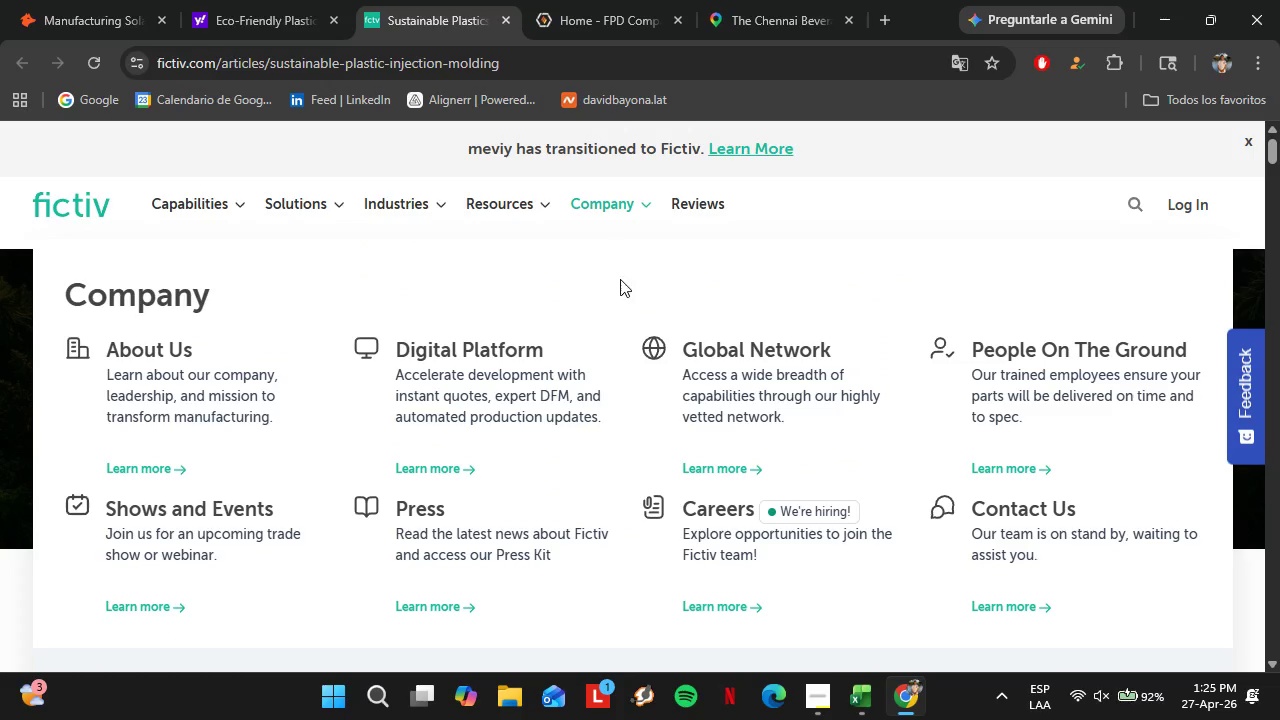 
wait(5.72)
 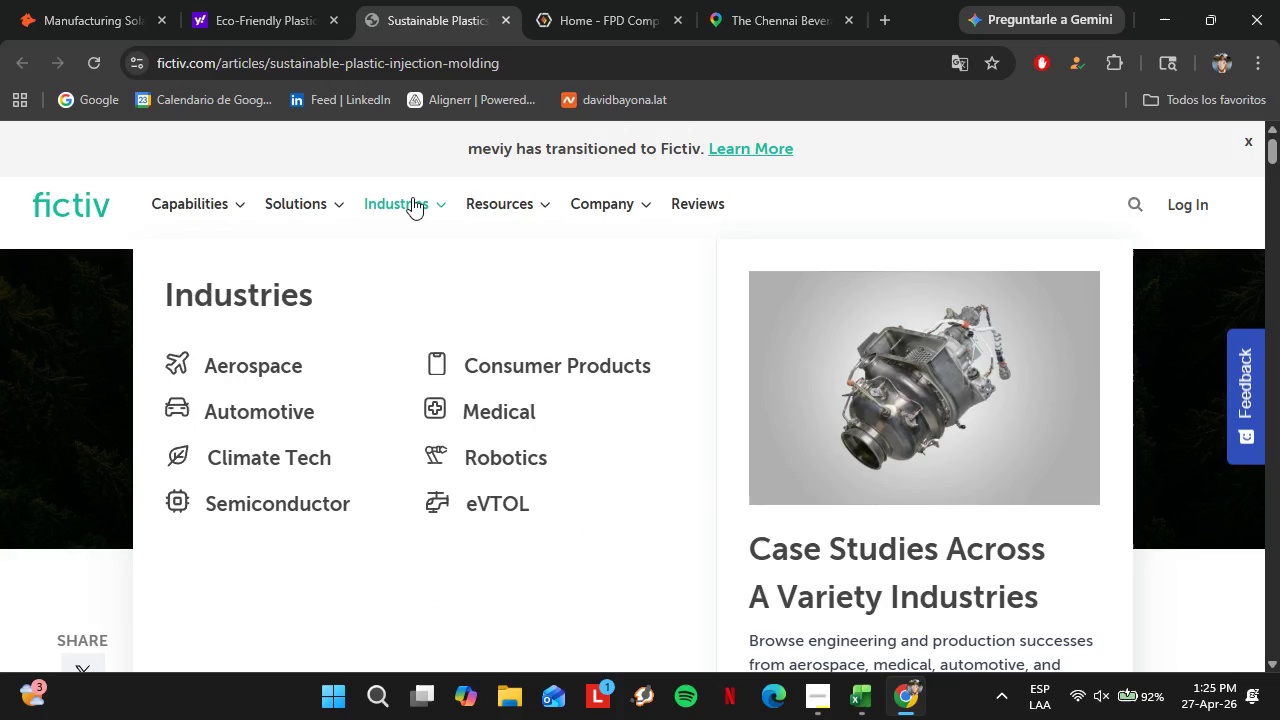 
left_click([158, 360])
 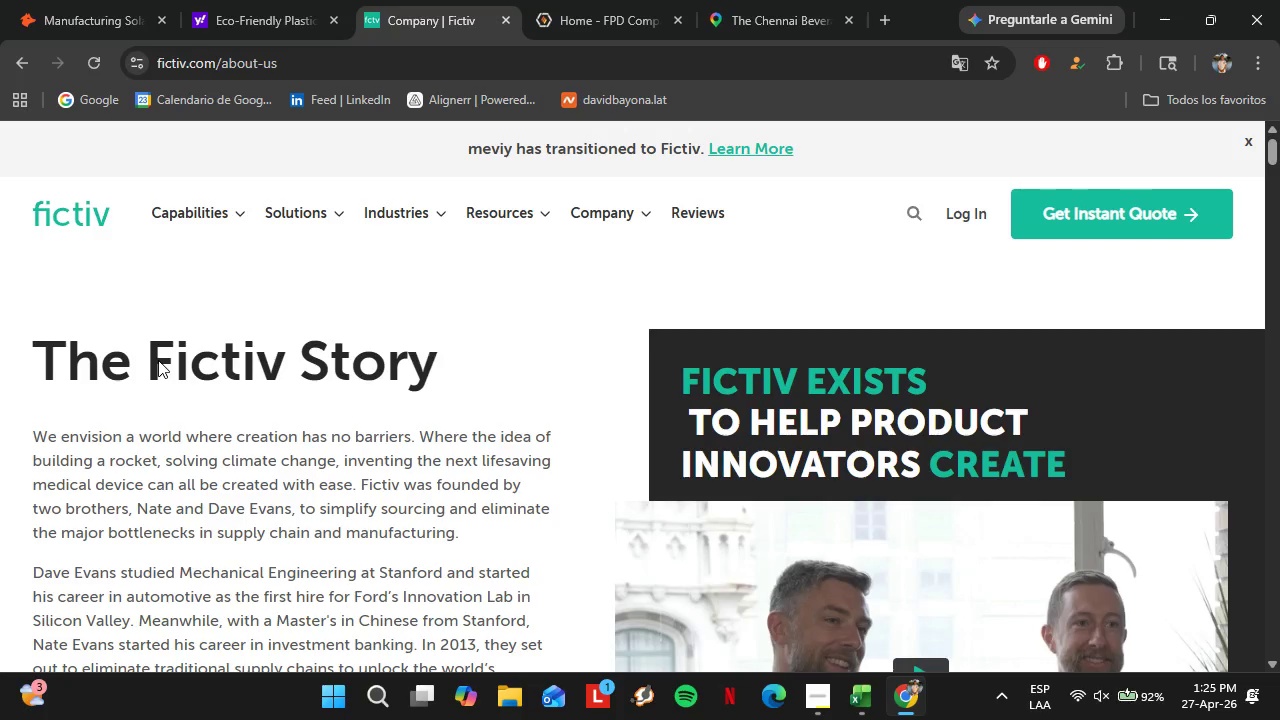 
wait(18.98)
 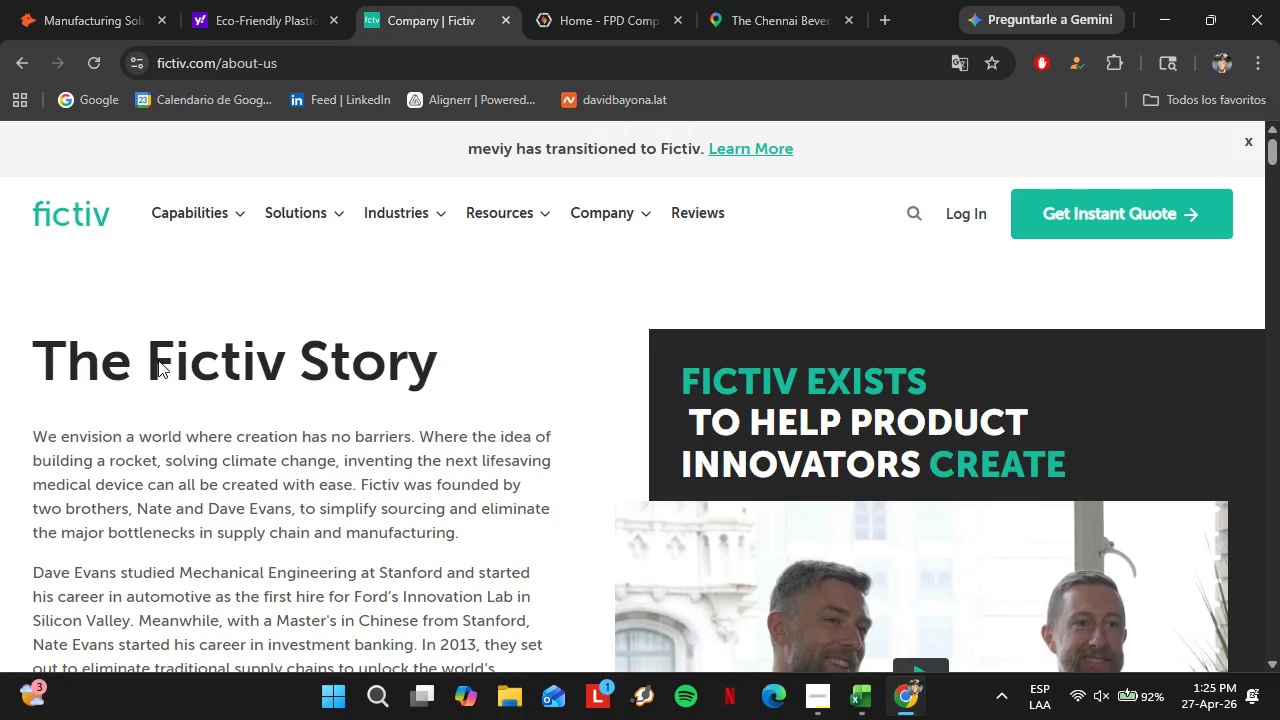 
scroll: coordinate [452, 443], scroll_direction: down, amount: 13.0
 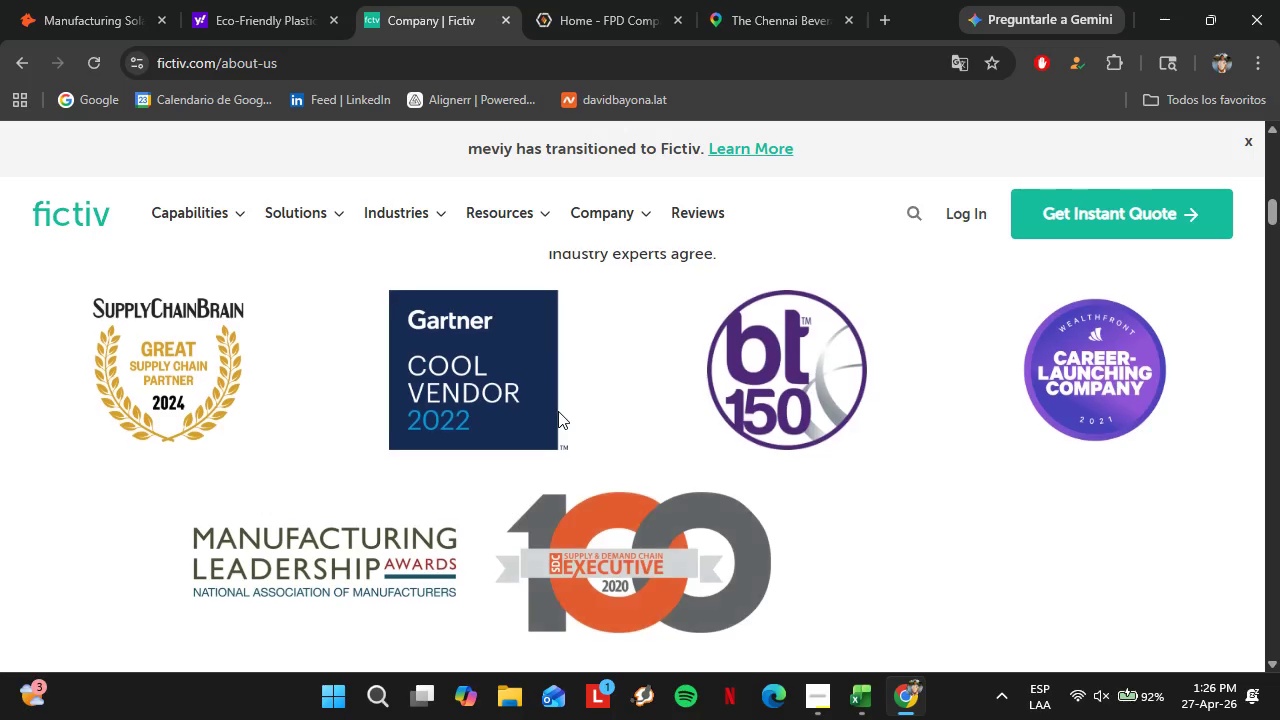 
scroll: coordinate [558, 411], scroll_direction: up, amount: 2.0
 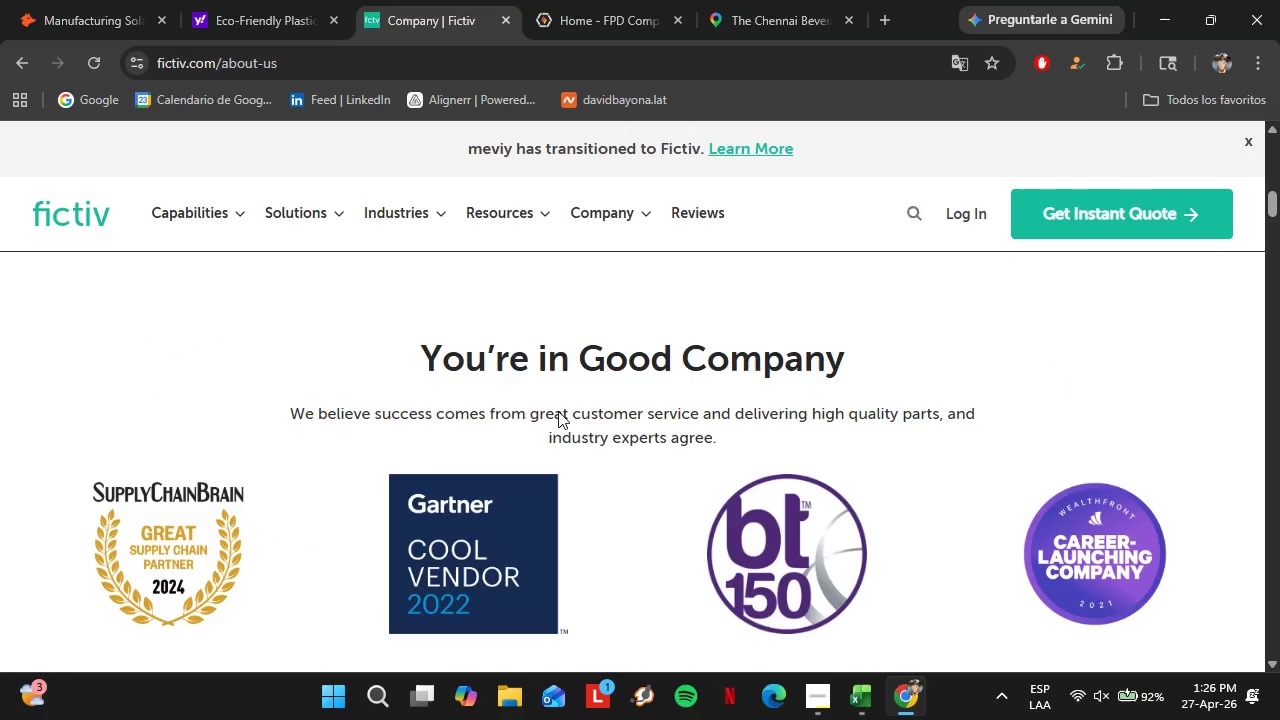 
scroll: coordinate [558, 411], scroll_direction: down, amount: 5.0
 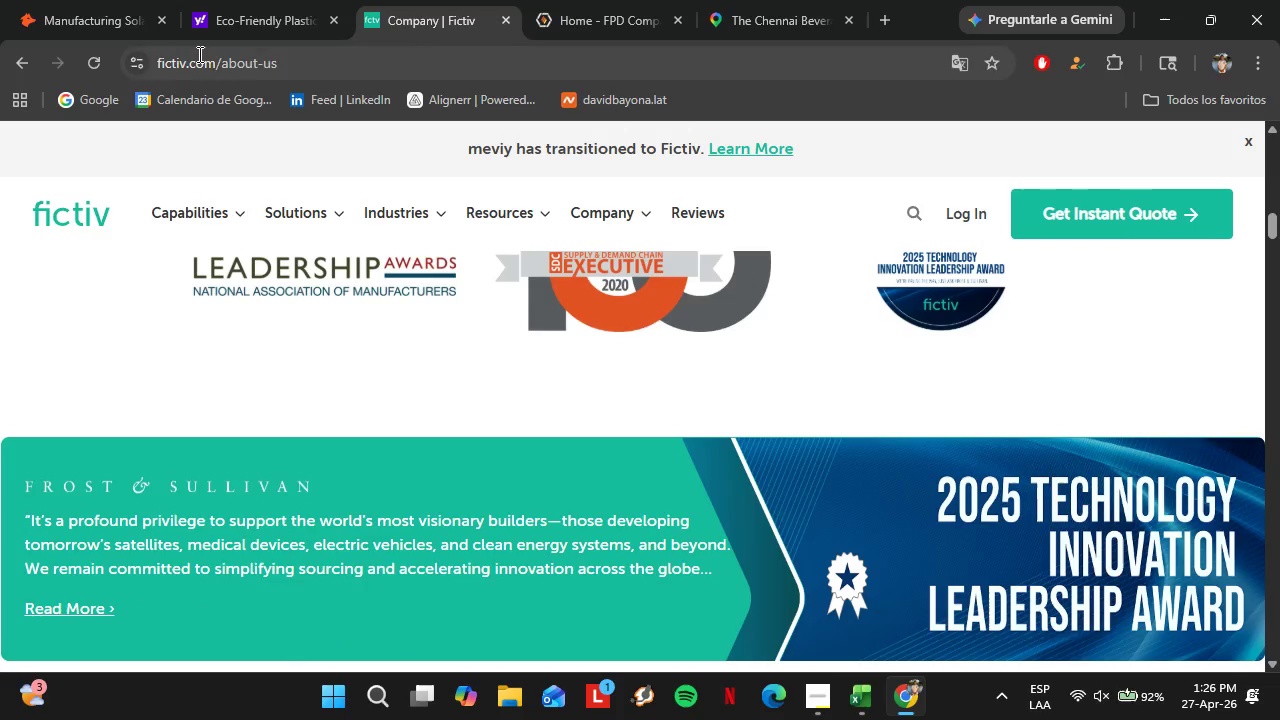 
left_click([198, 54])
 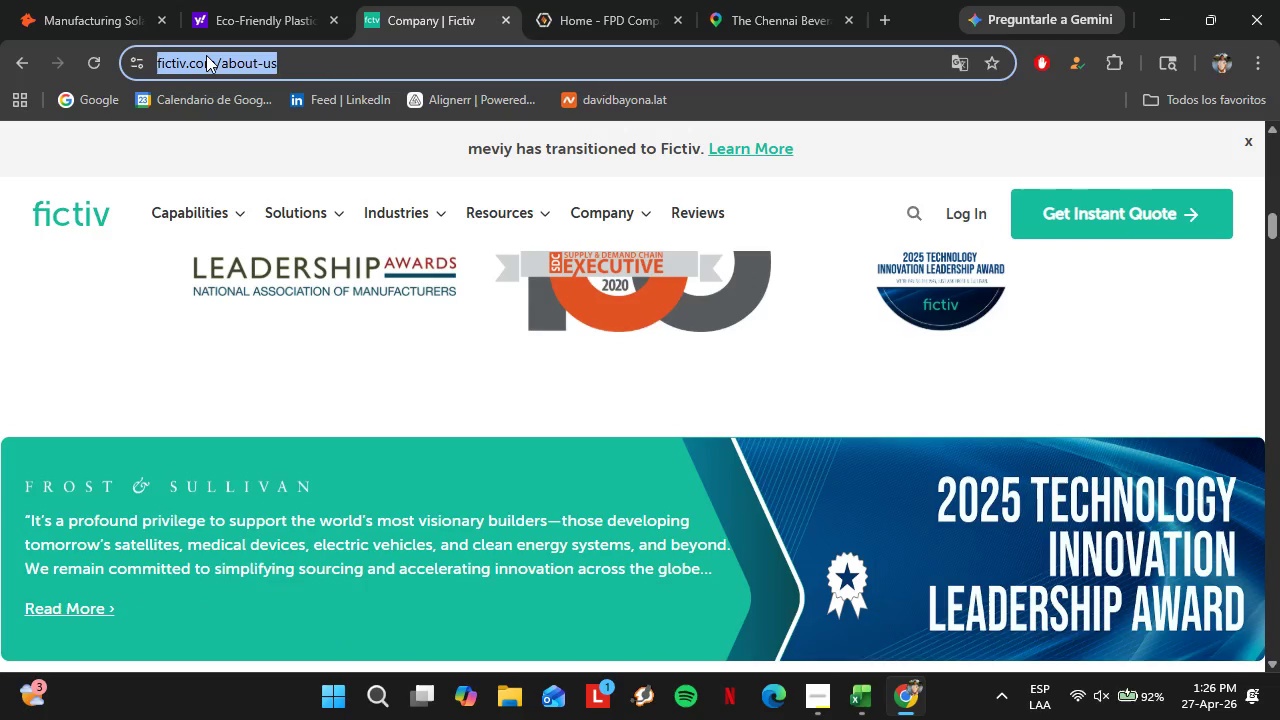 
left_click([206, 55])
 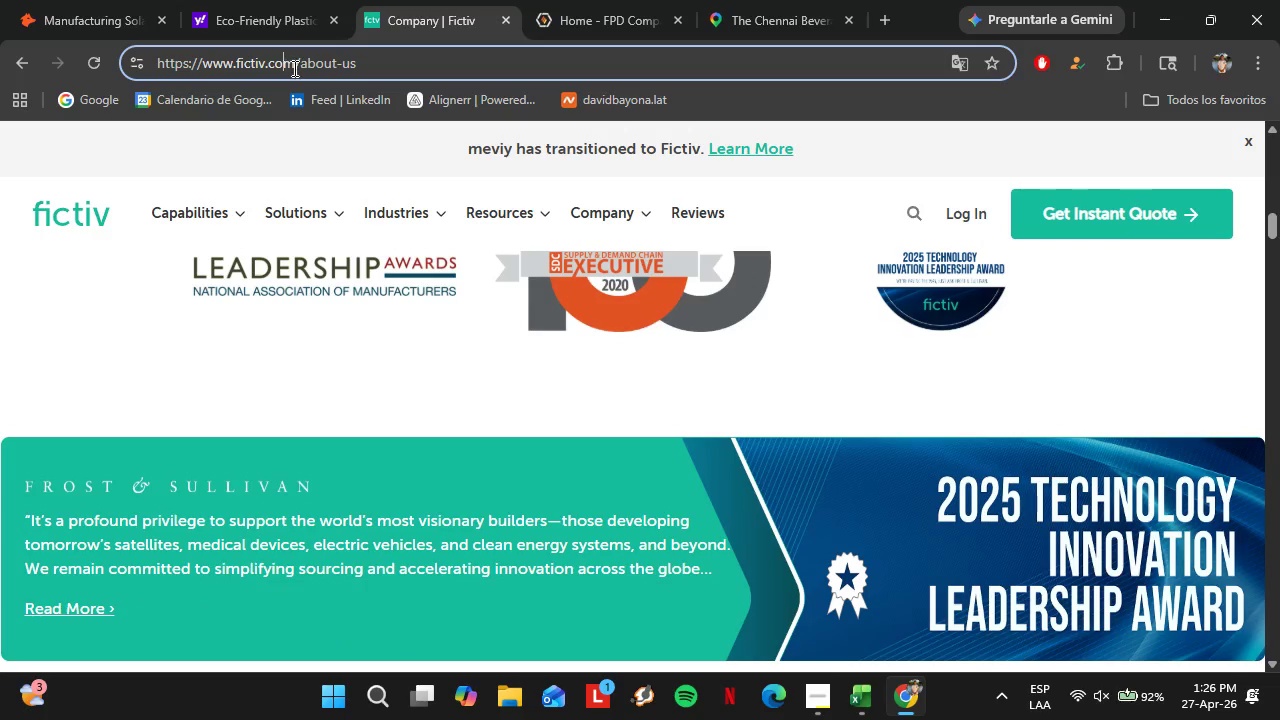 
left_click_drag(start_coordinate=[294, 66], to_coordinate=[206, 67])
 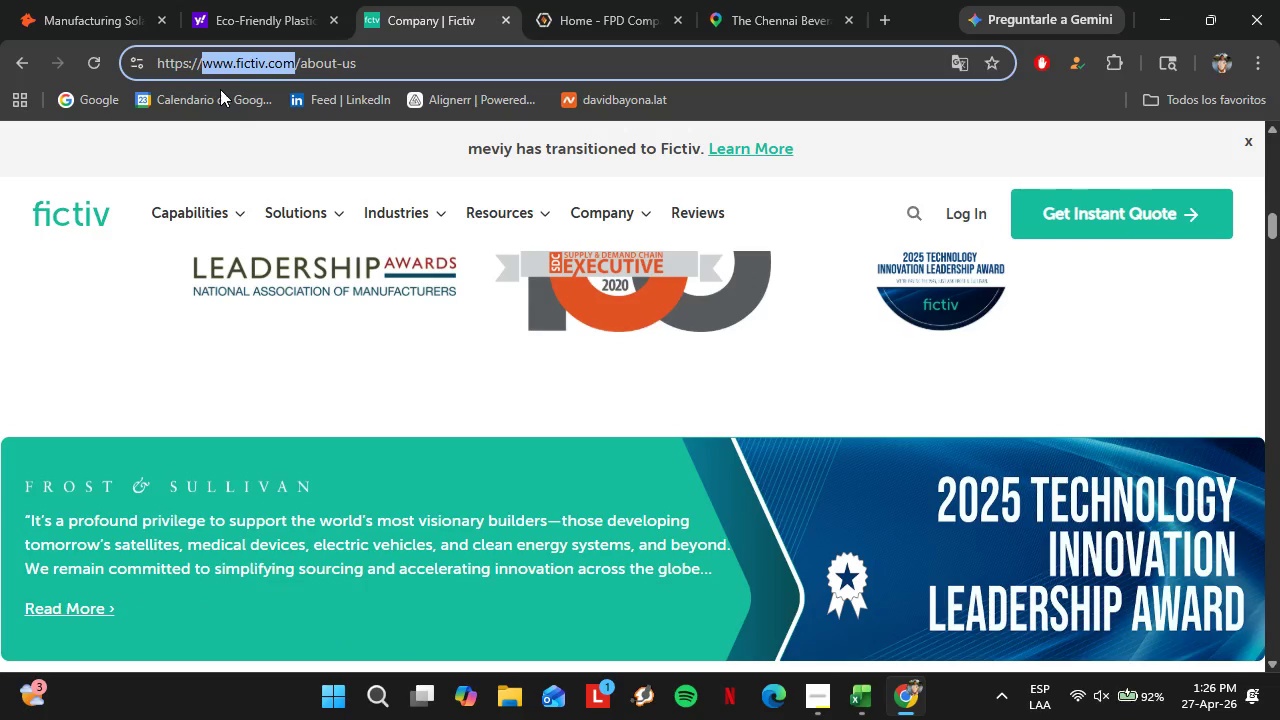 
key(Control+C)
 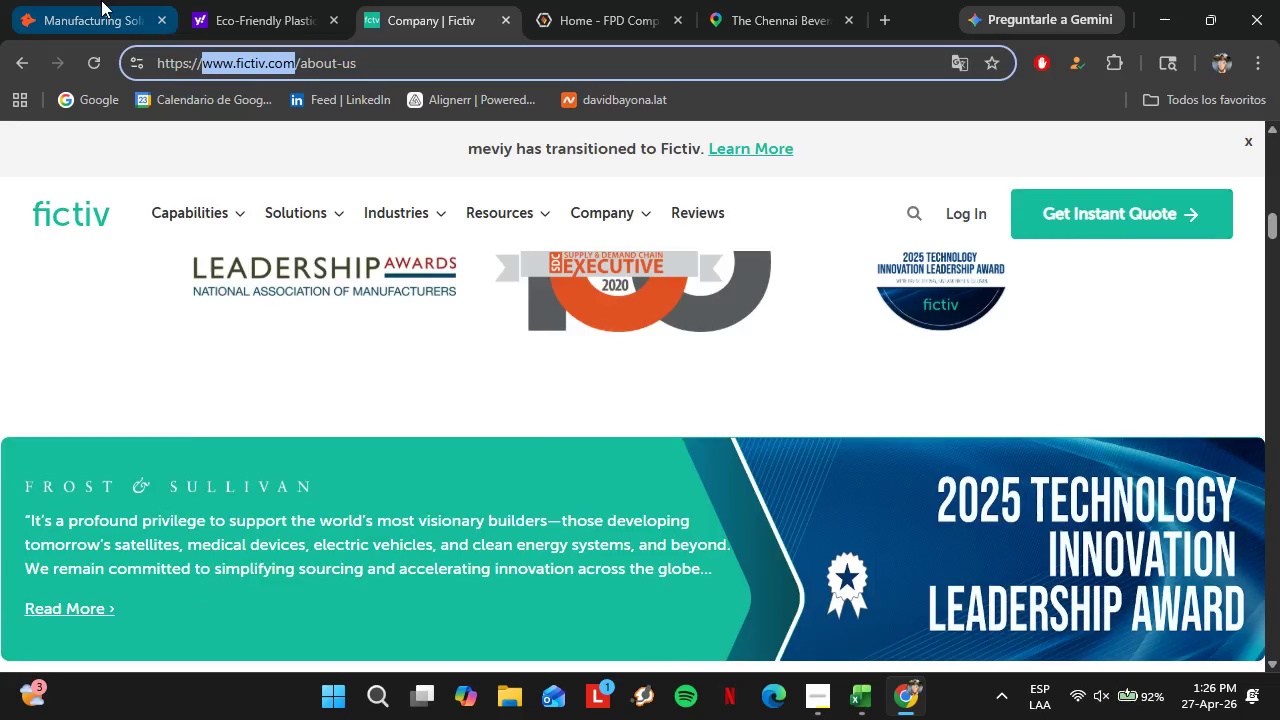 
left_click([101, 0])
 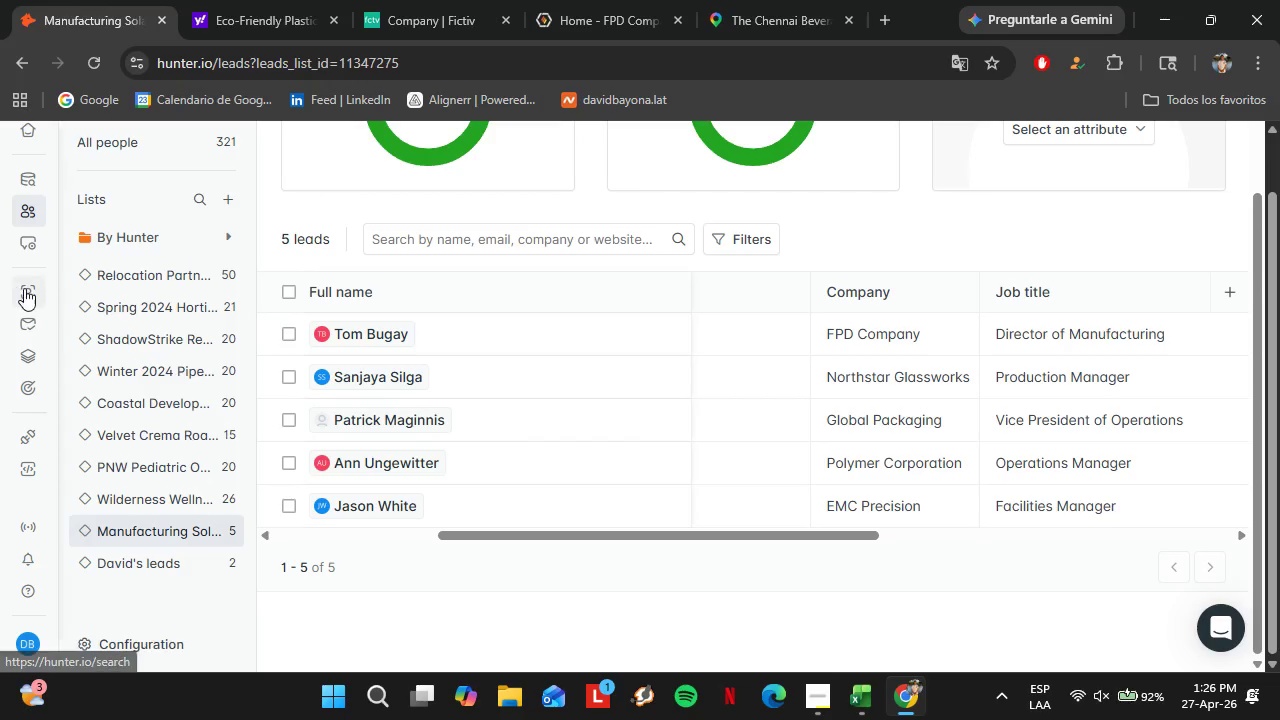 
left_click([26, 290])
 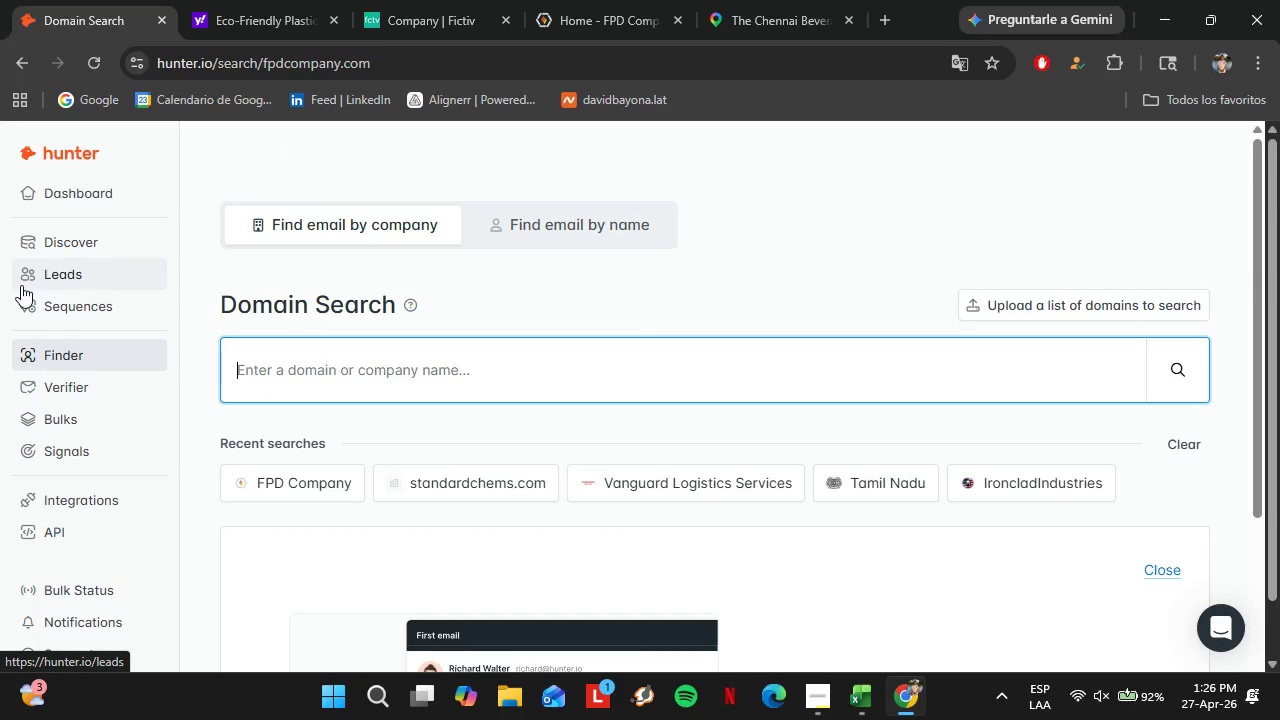 
wait(13.8)
 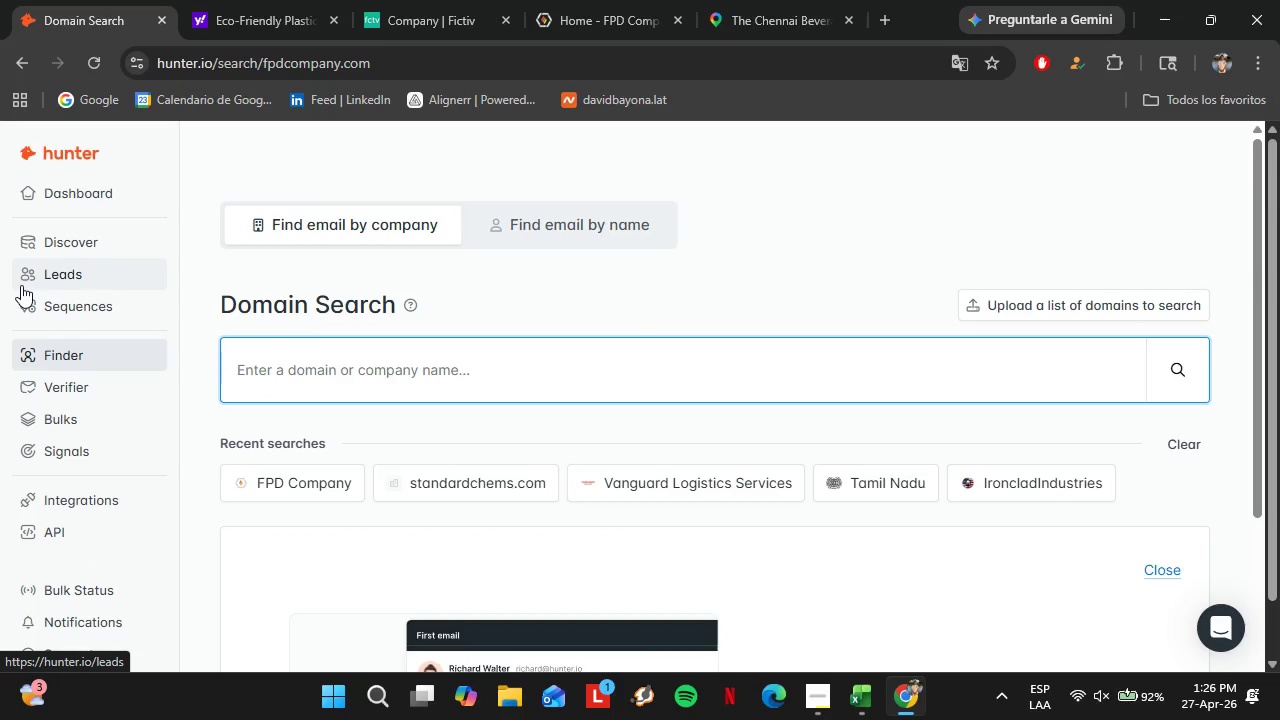 
key(Control+V)
 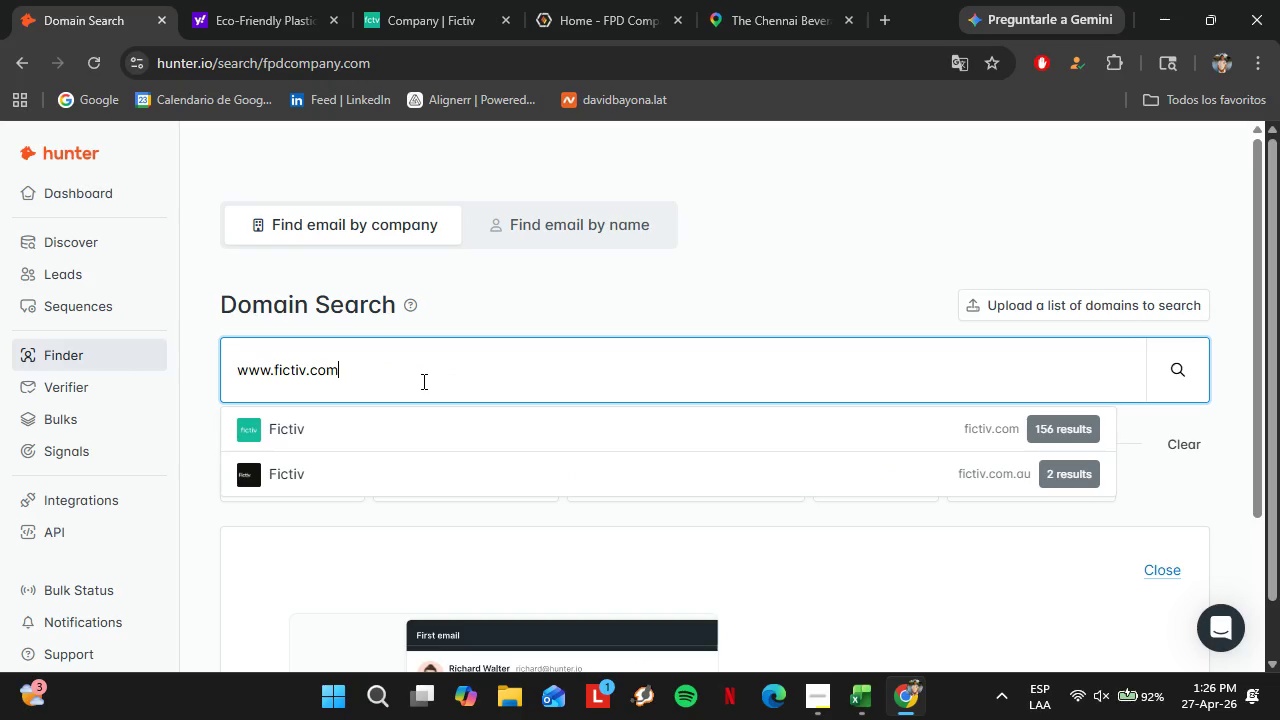 
key(Enter)
 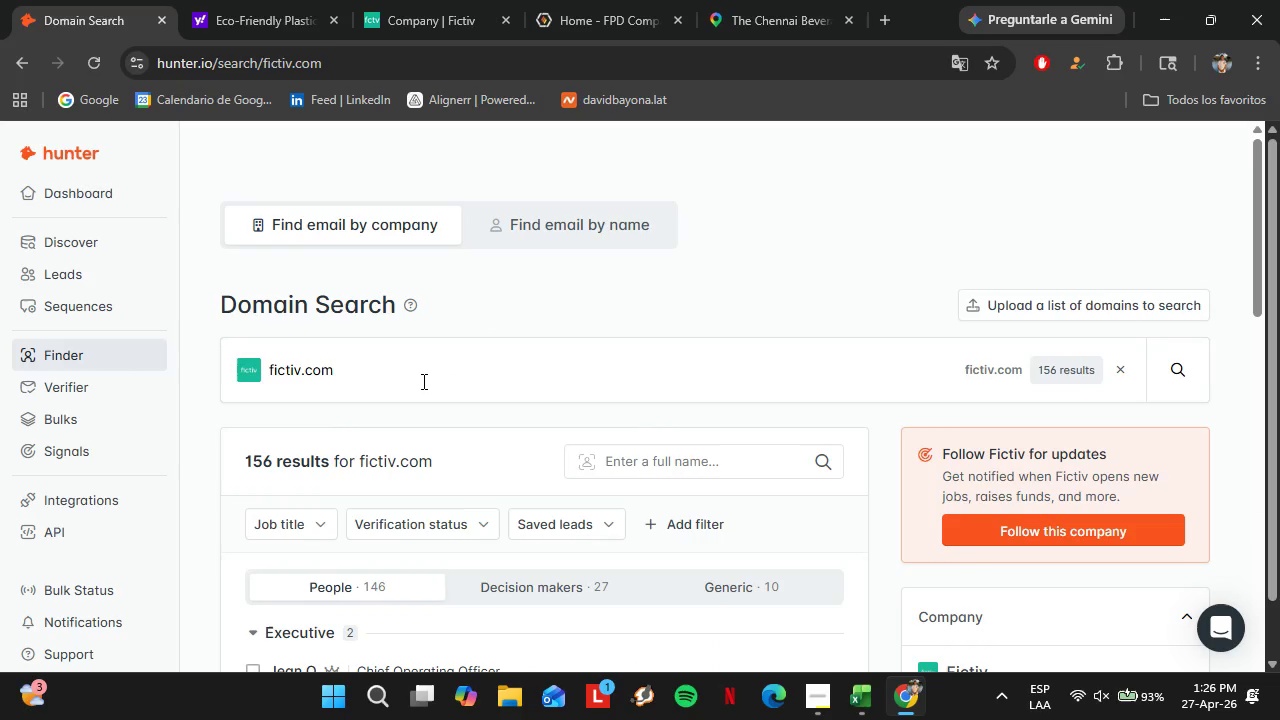 
scroll: coordinate [422, 381], scroll_direction: down, amount: 4.0
 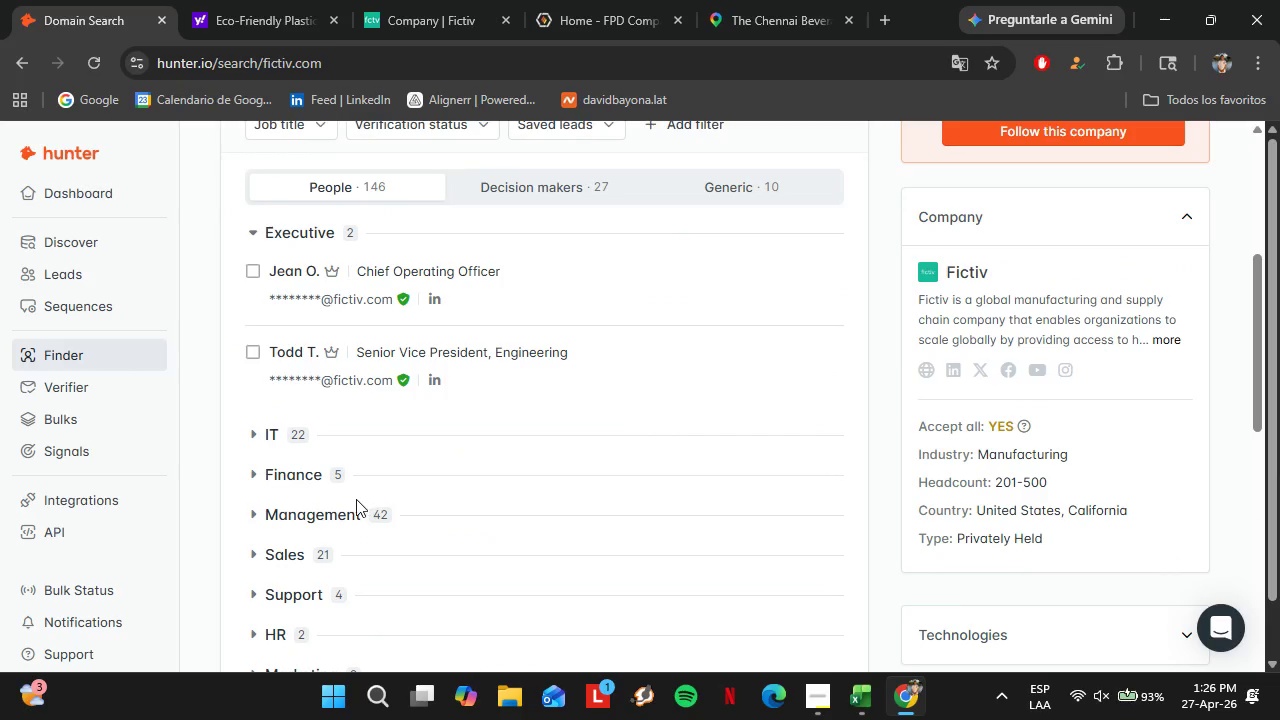 
left_click([284, 519])
 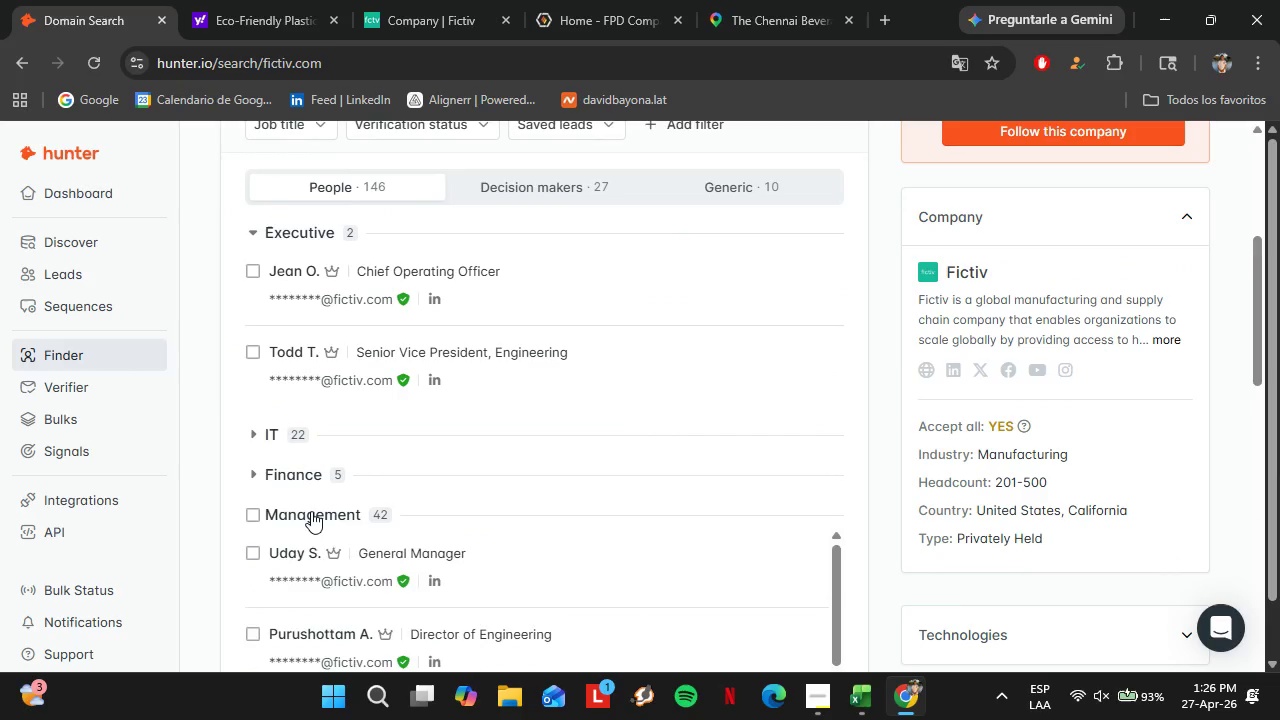 
left_click([311, 511])
 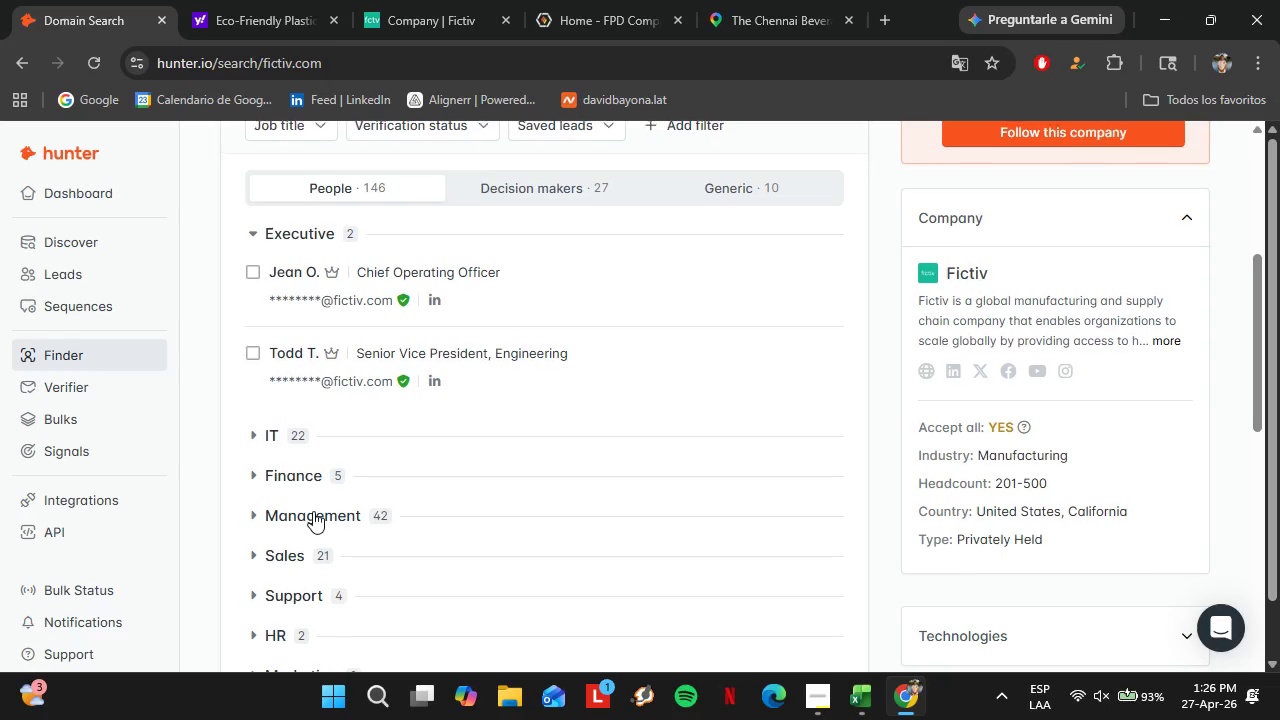 
scroll: coordinate [313, 511], scroll_direction: up, amount: 1.0
 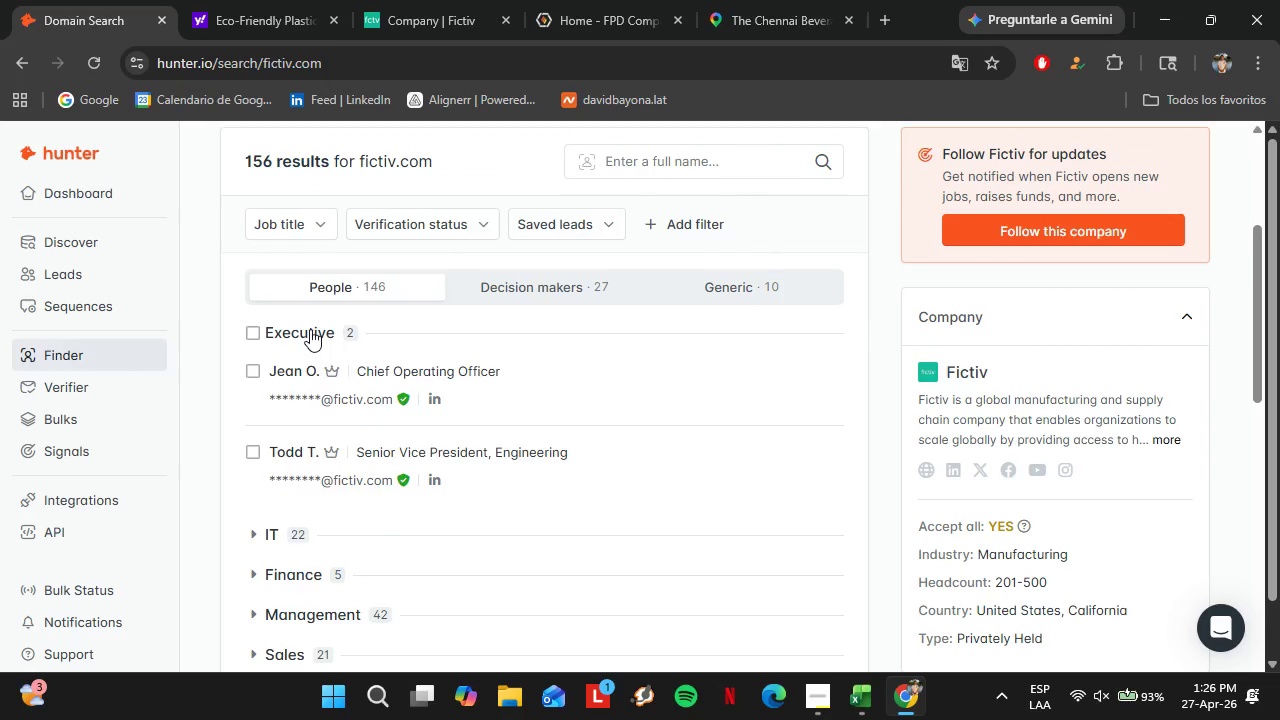 
left_click([310, 329])
 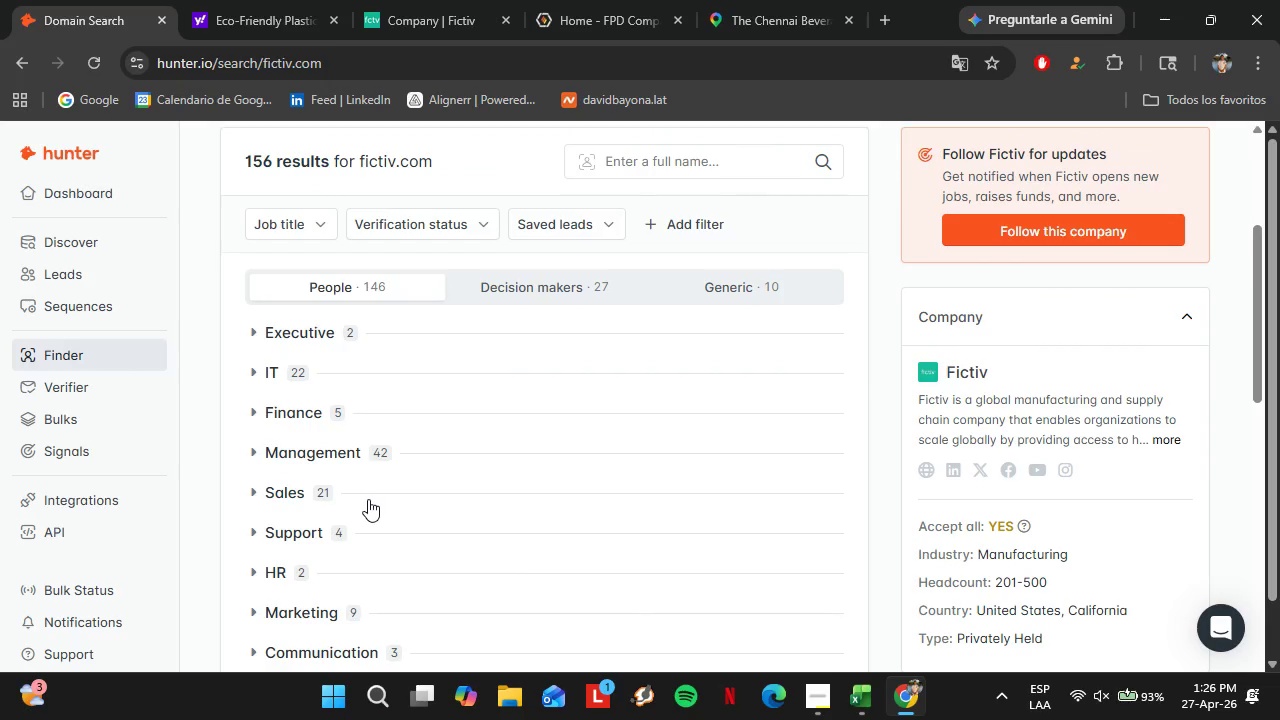 
scroll: coordinate [364, 511], scroll_direction: down, amount: 4.0
 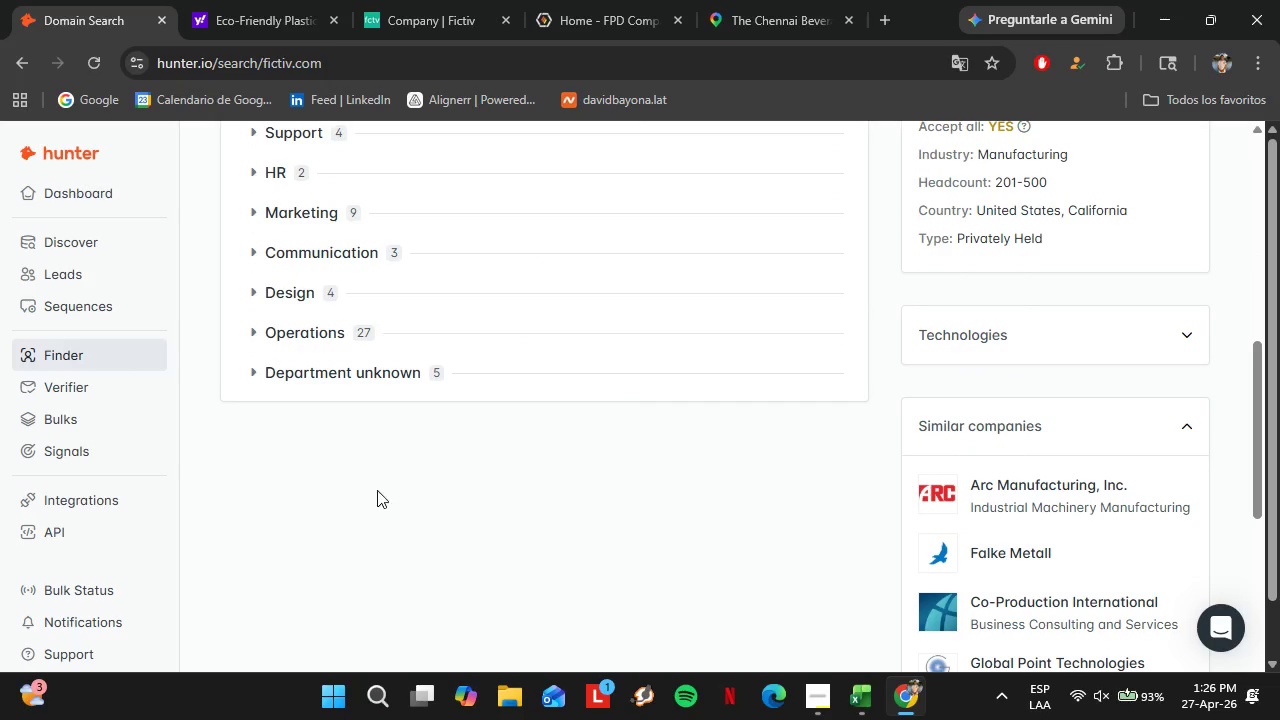 
scroll: coordinate [425, 445], scroll_direction: up, amount: 2.0
 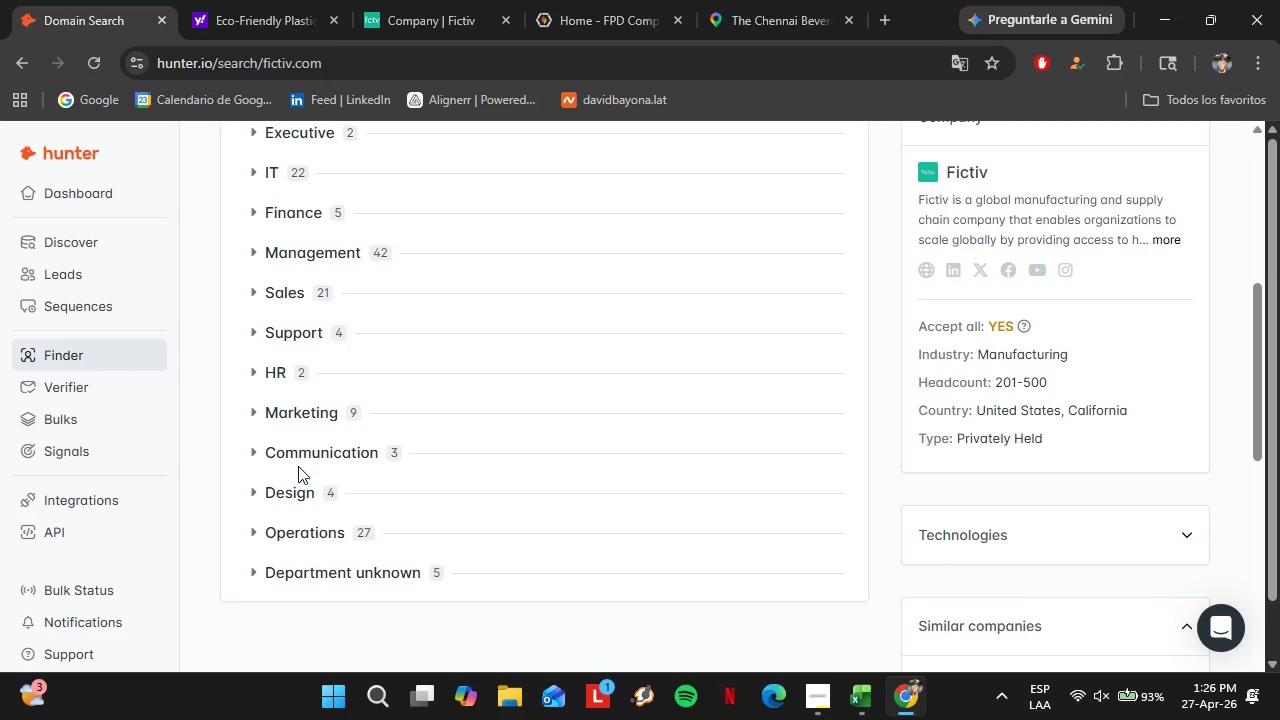 
wait(6.6)
 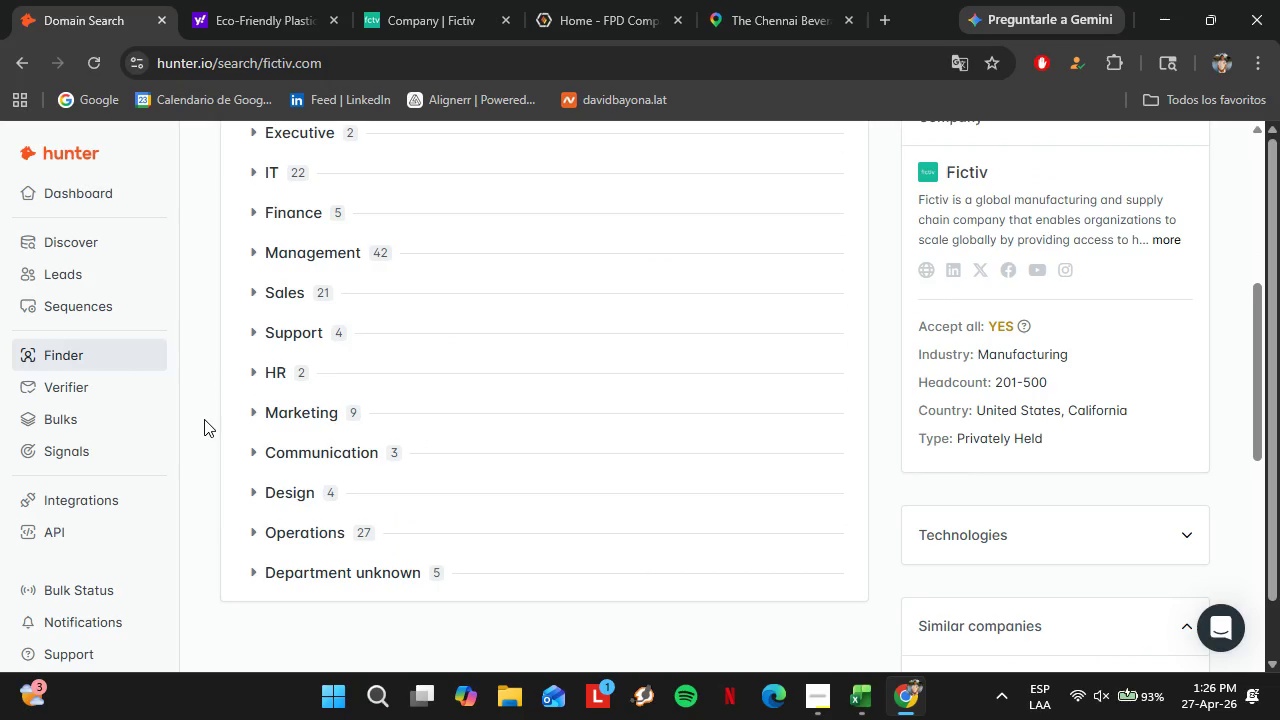 
scroll: coordinate [312, 457], scroll_direction: up, amount: 2.0
 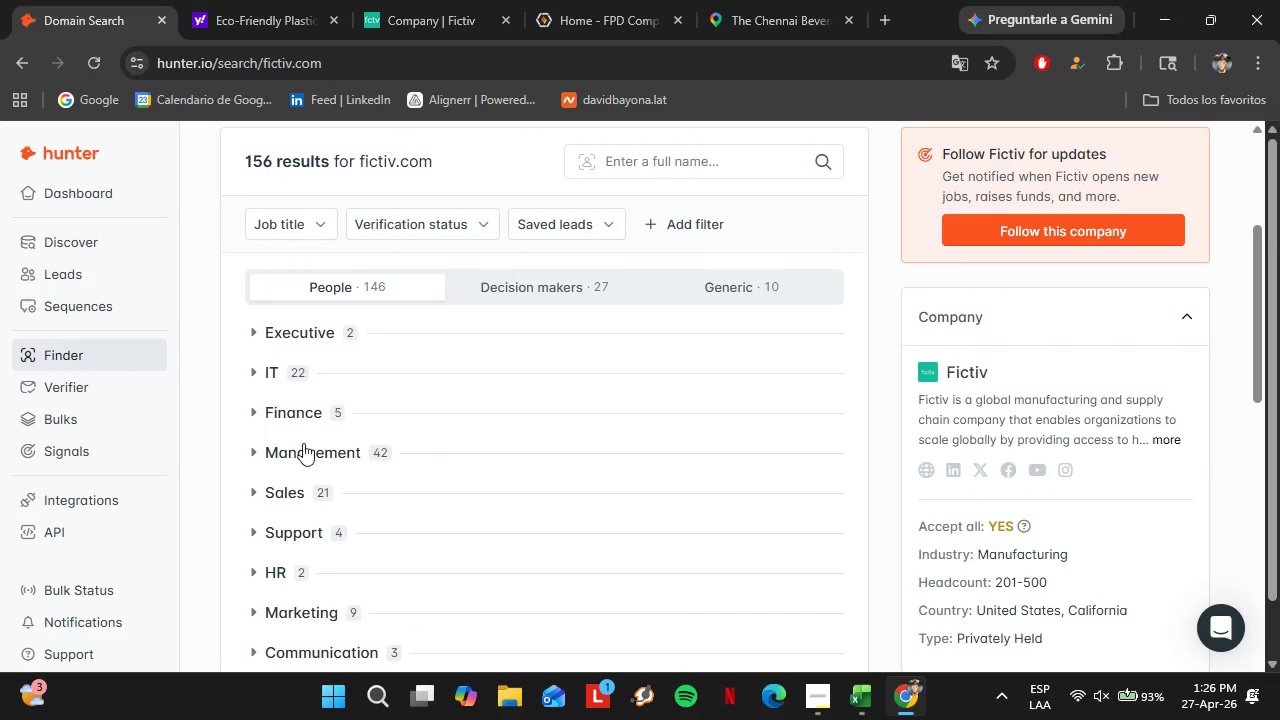 
left_click([301, 452])
 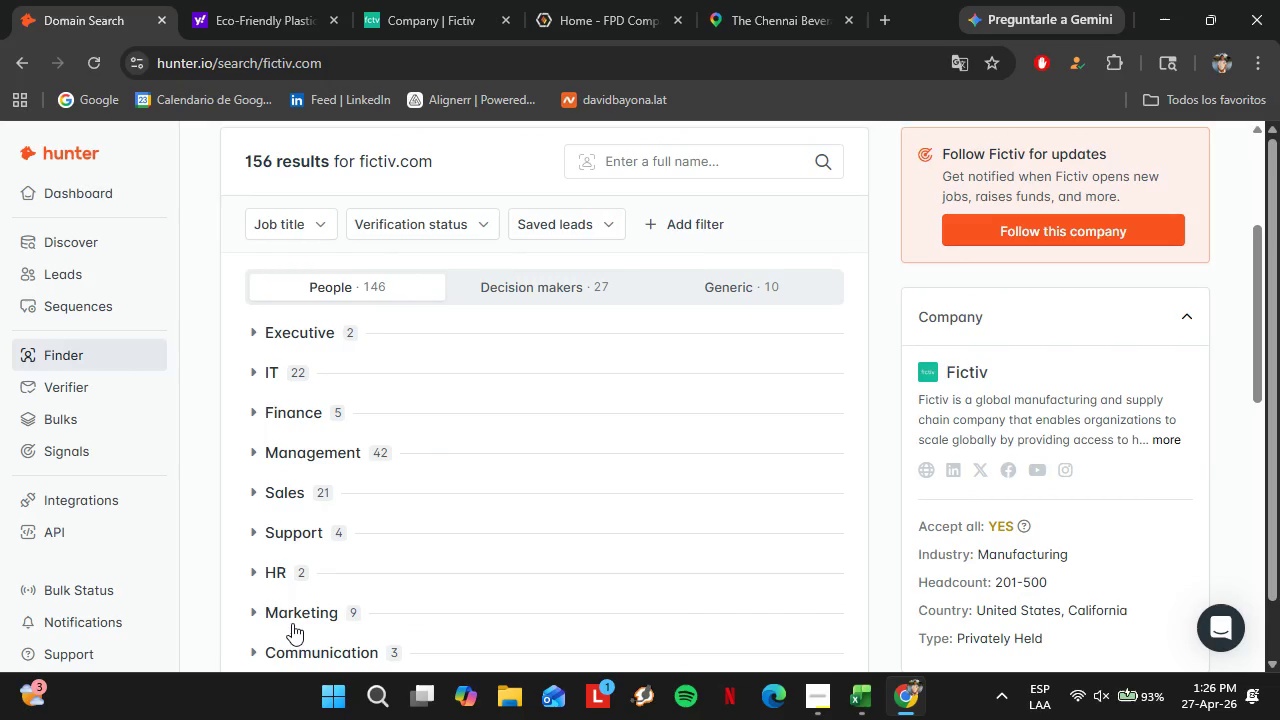 
left_click([289, 621])
 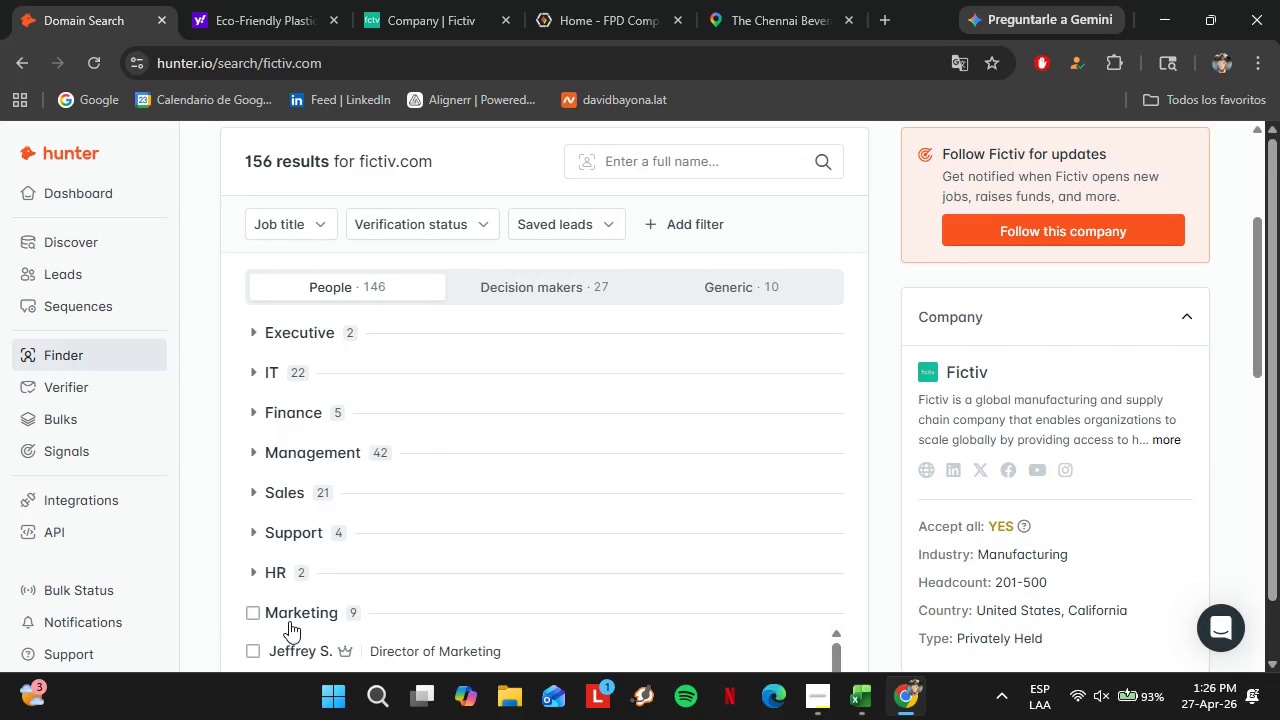 
left_click([289, 621])
 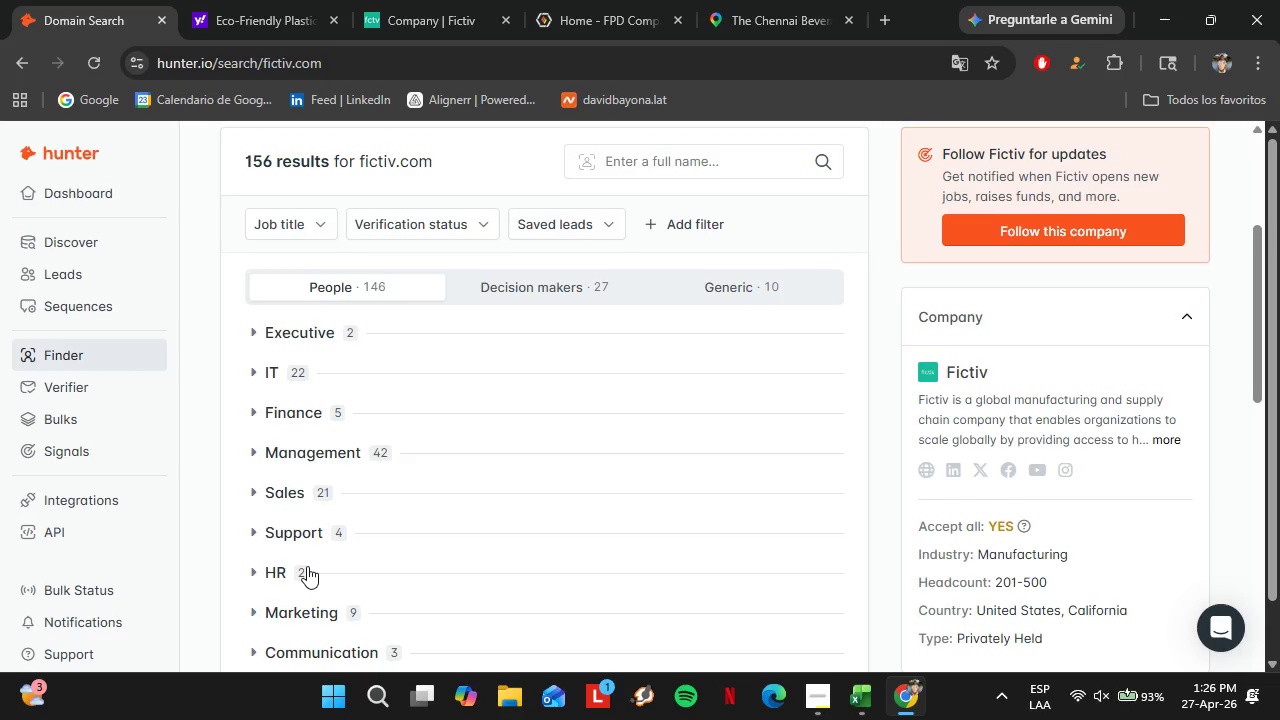 
scroll: coordinate [309, 566], scroll_direction: down, amount: 3.0
 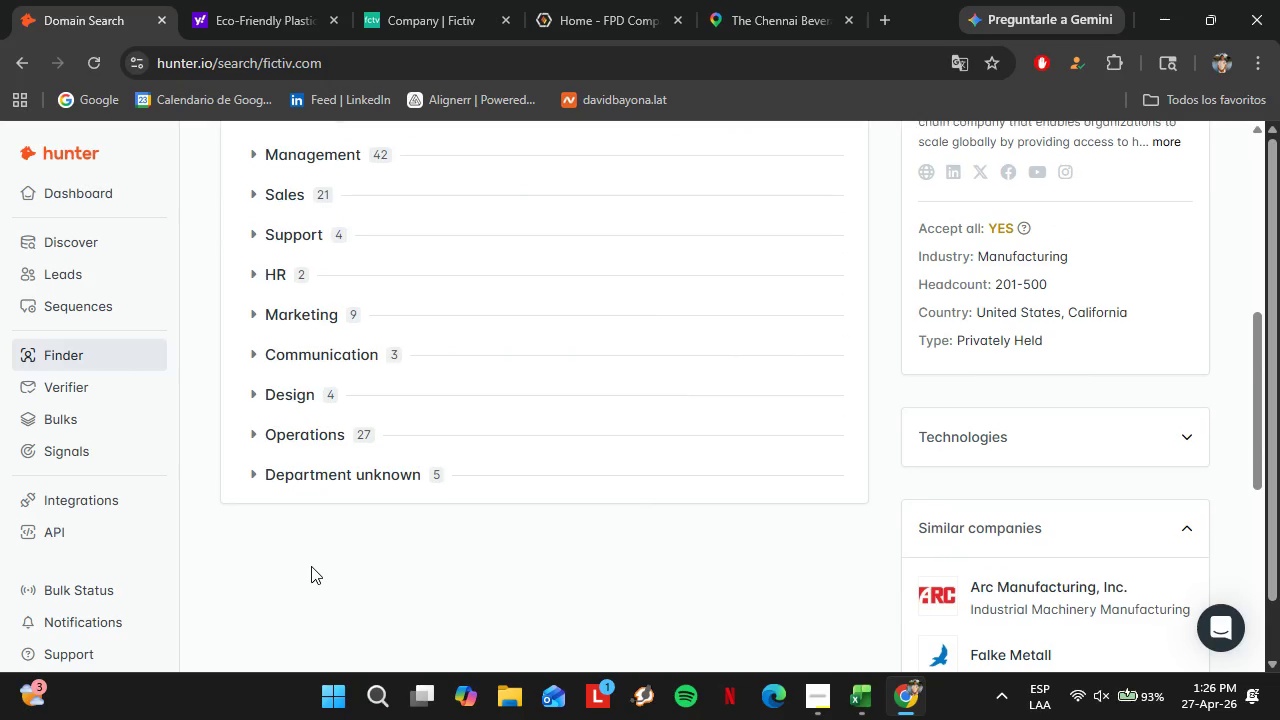 
scroll: coordinate [311, 566], scroll_direction: up, amount: 1.0
 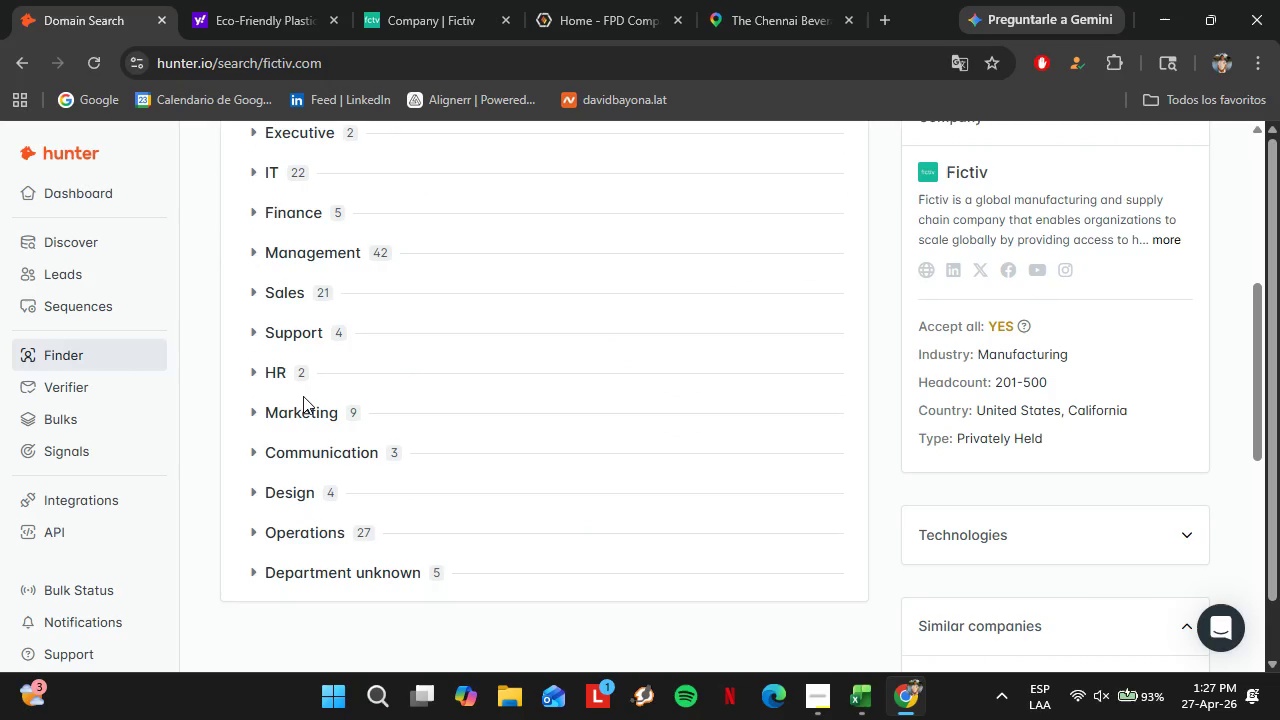 
left_click([324, 453])
 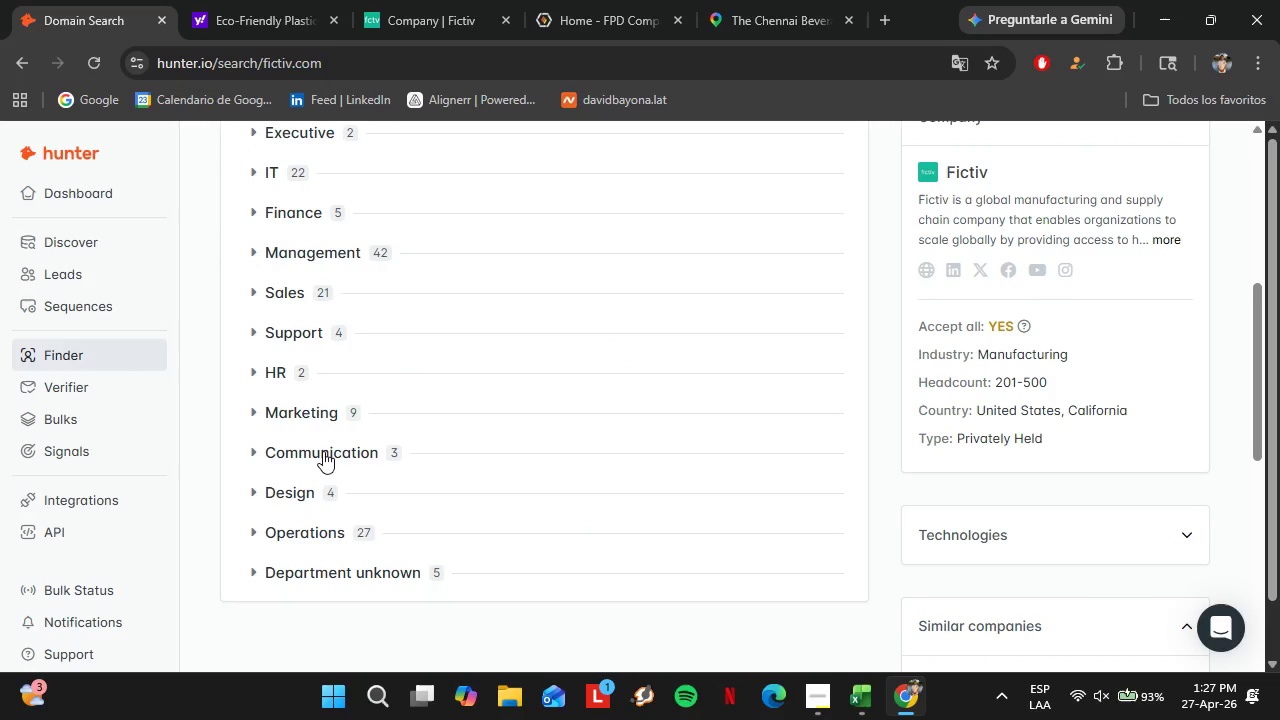 
left_click([323, 451])
 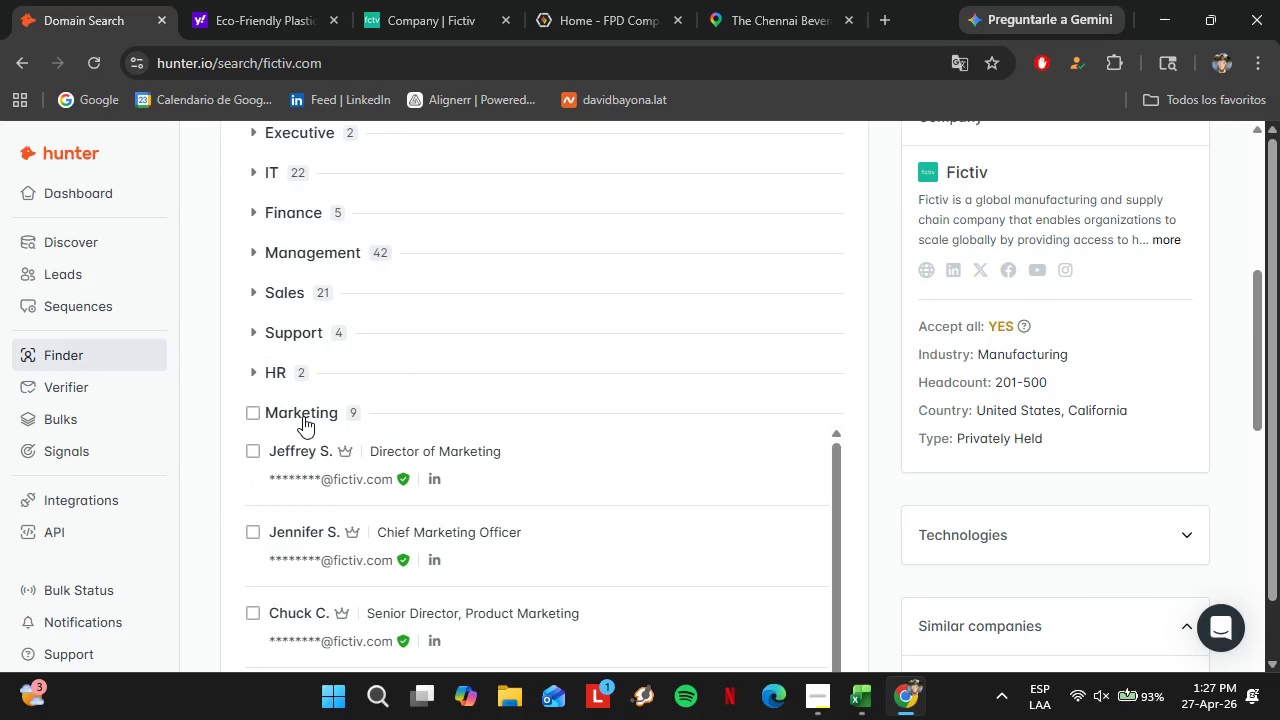 
double_click([303, 416])
 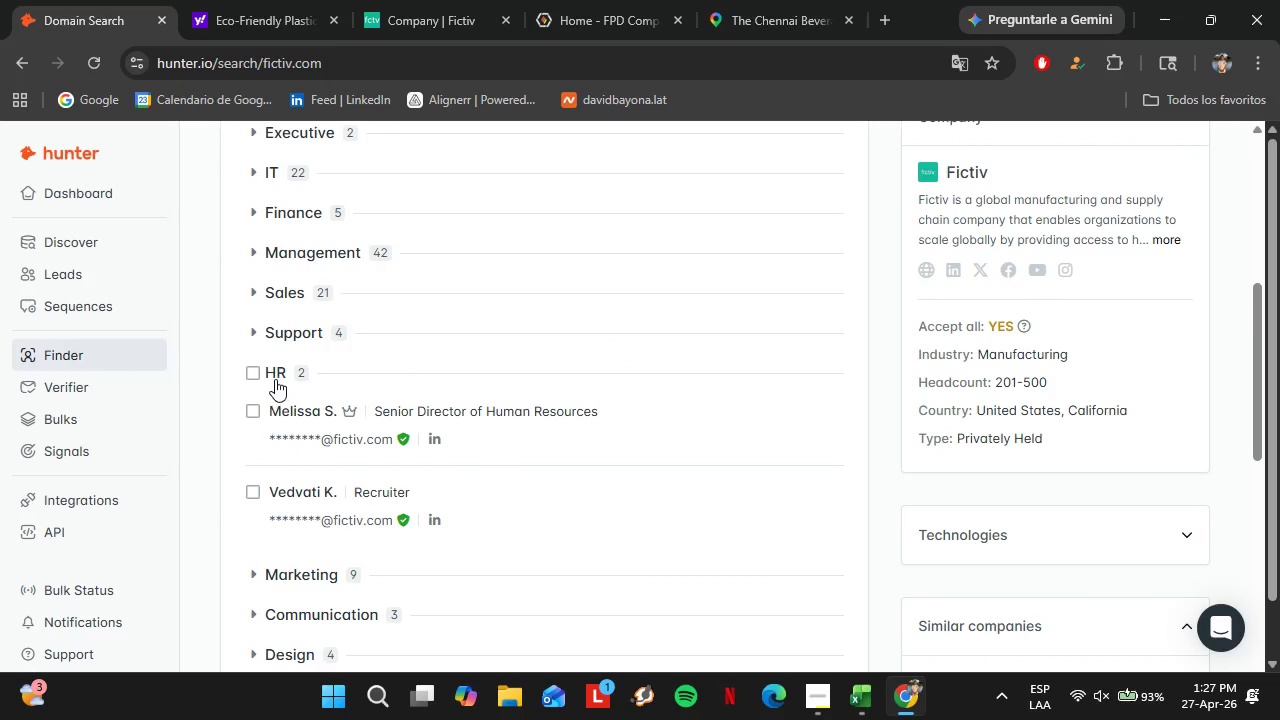 
double_click([275, 378])
 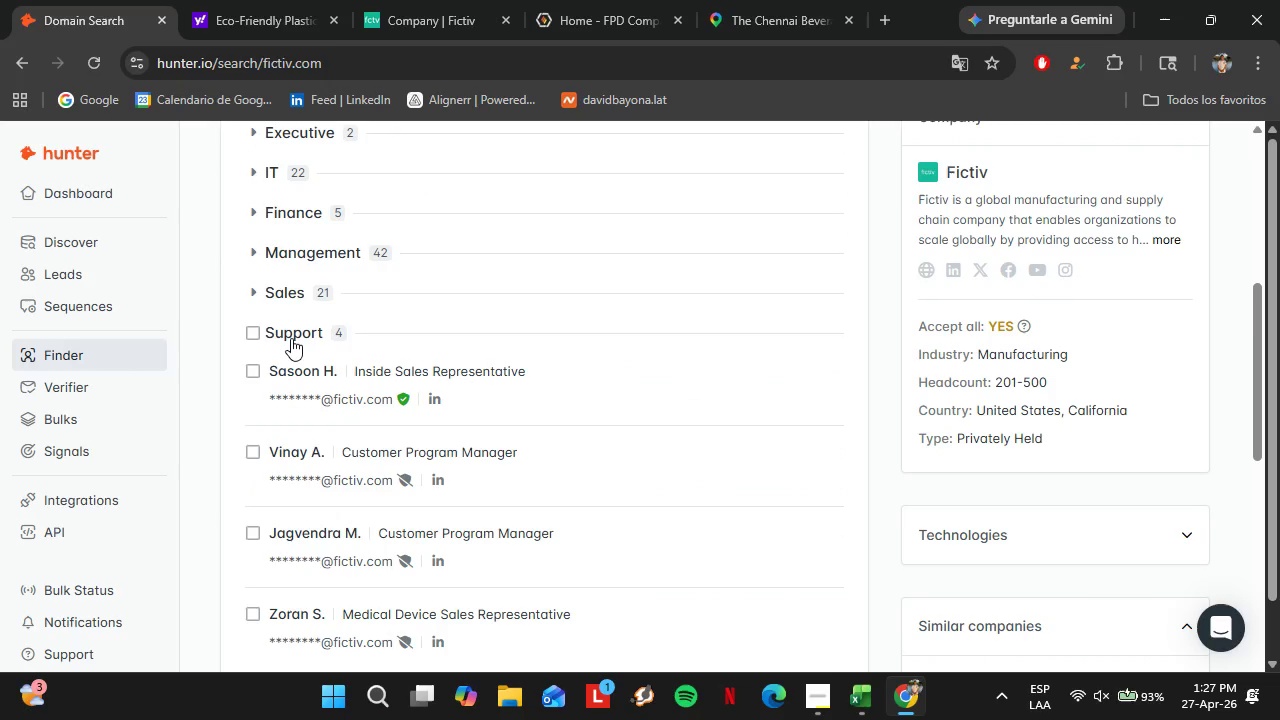 
double_click([291, 338])
 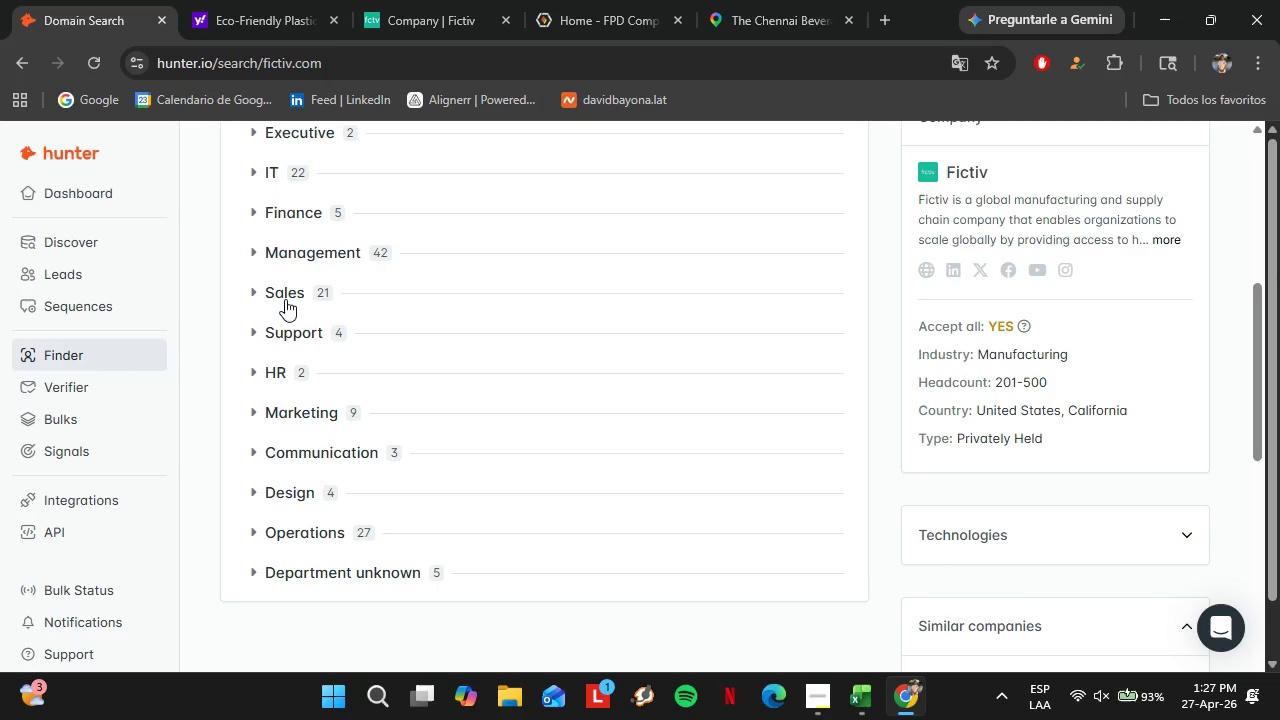 
left_click([285, 299])
 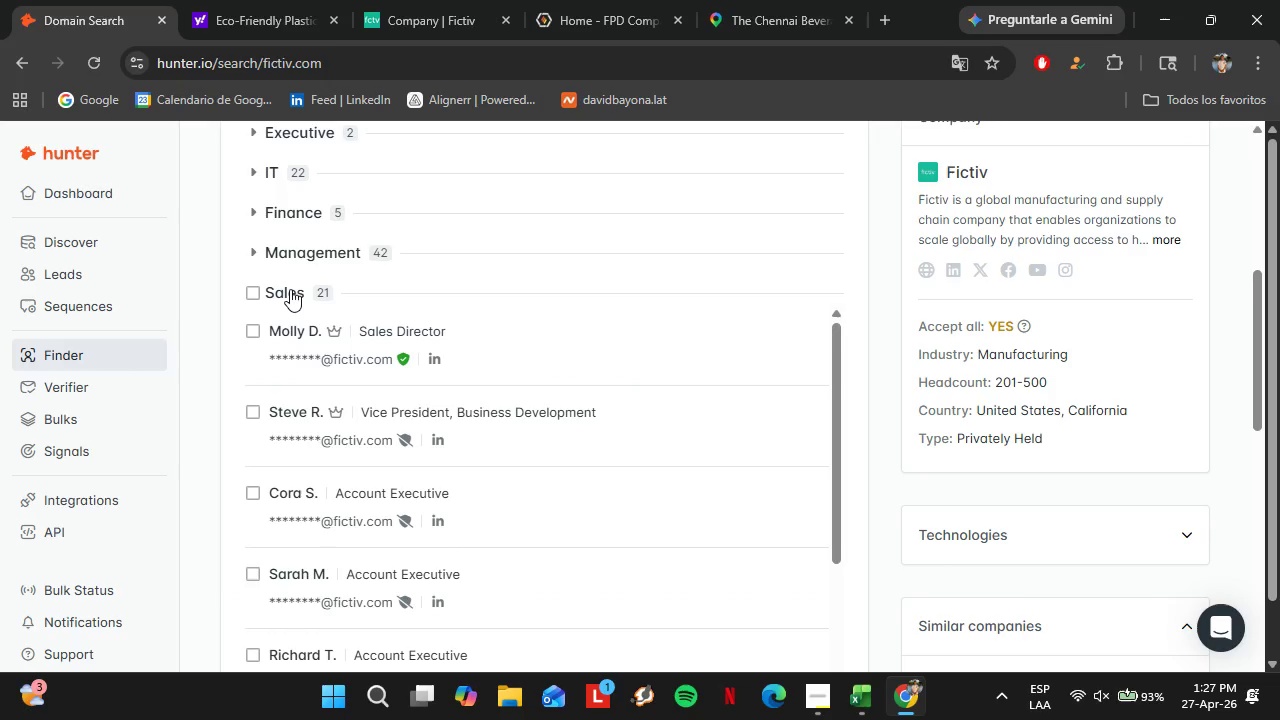 
left_click([290, 289])
 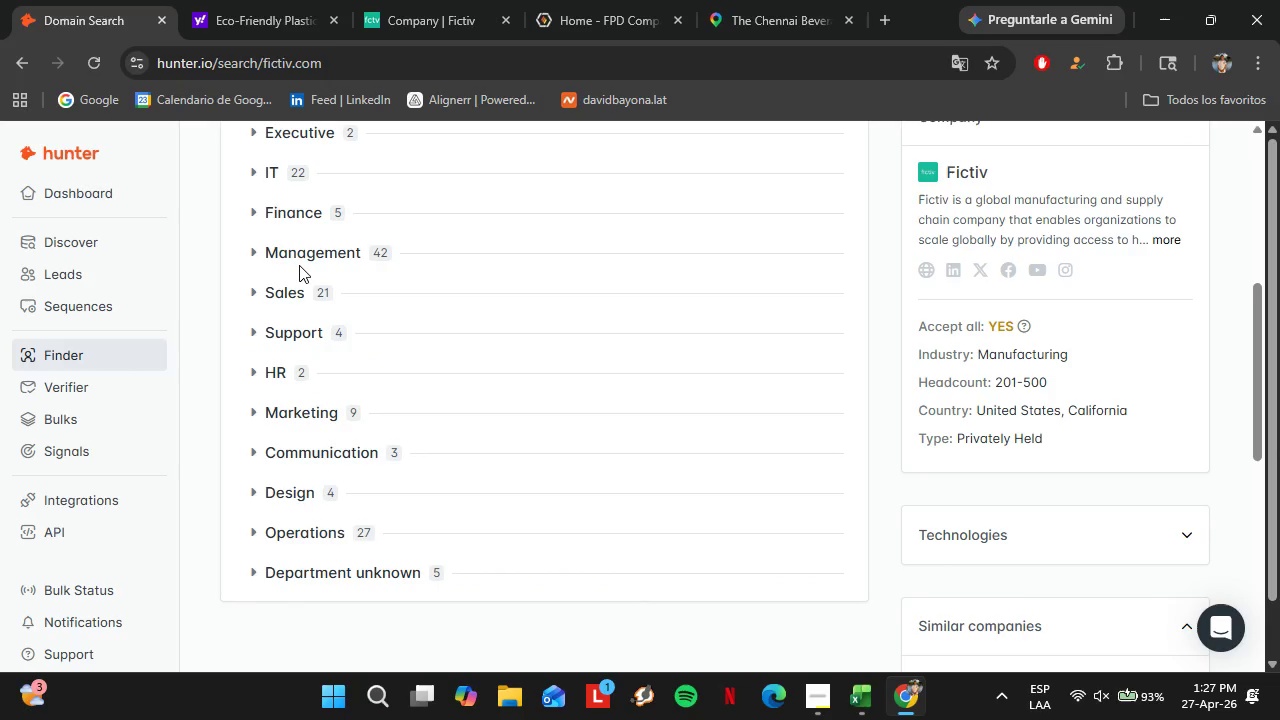 
double_click([300, 264])
 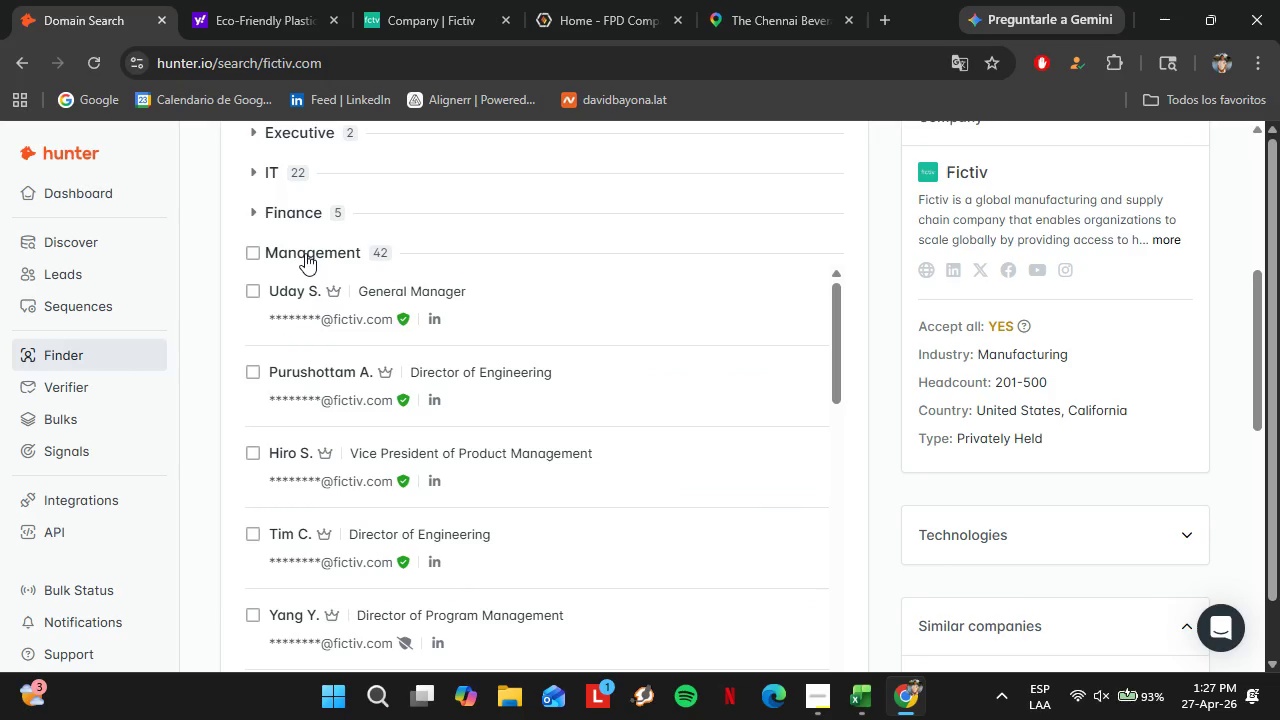 
left_click([305, 253])
 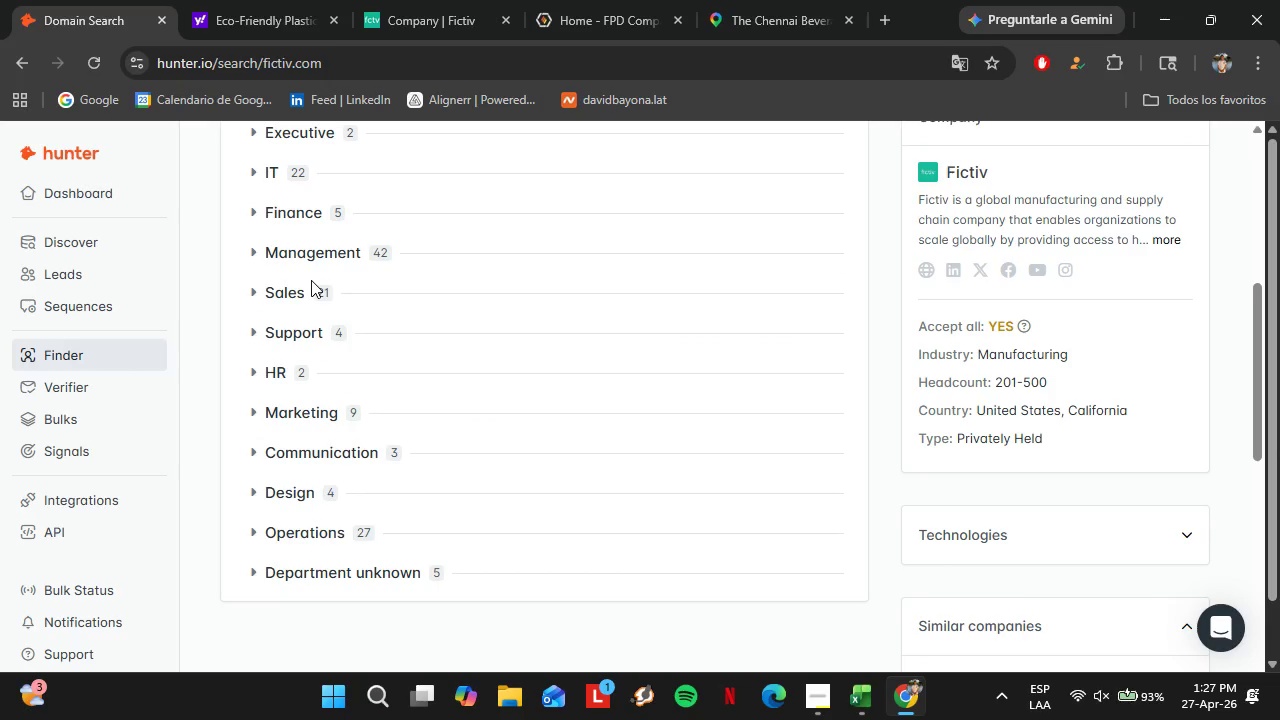 
wait(5.12)
 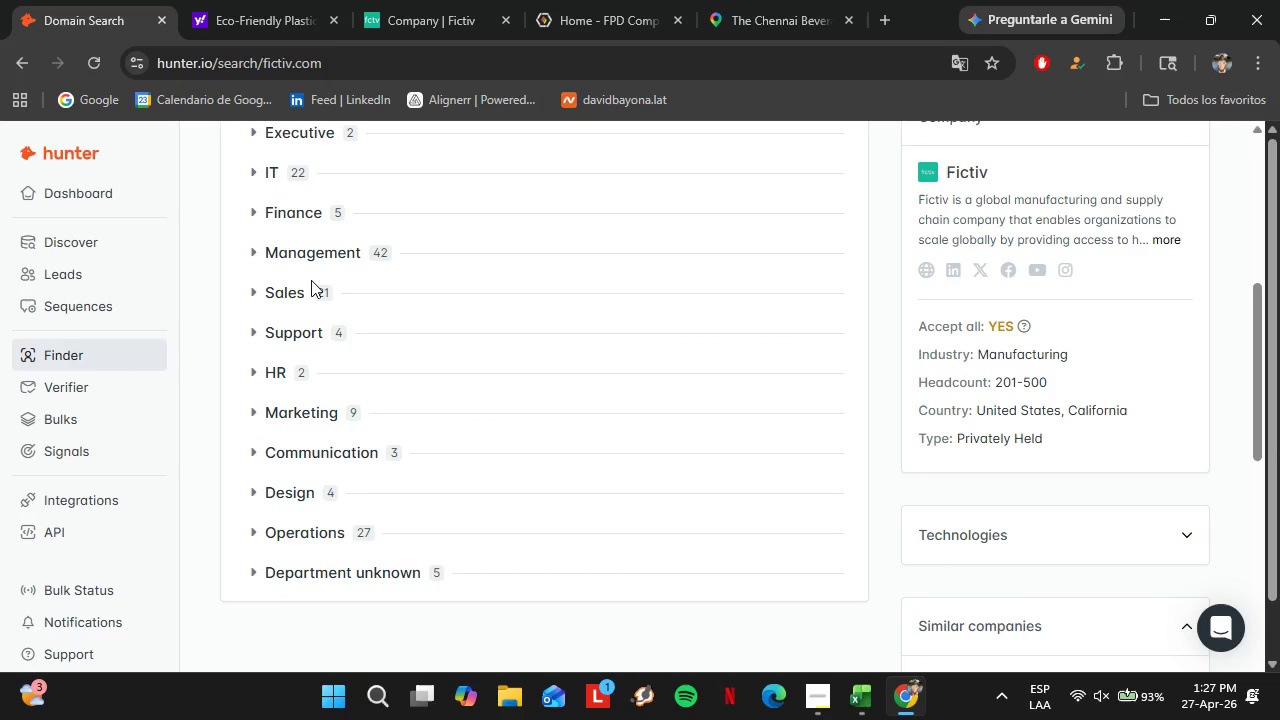 
left_click([321, 539])
 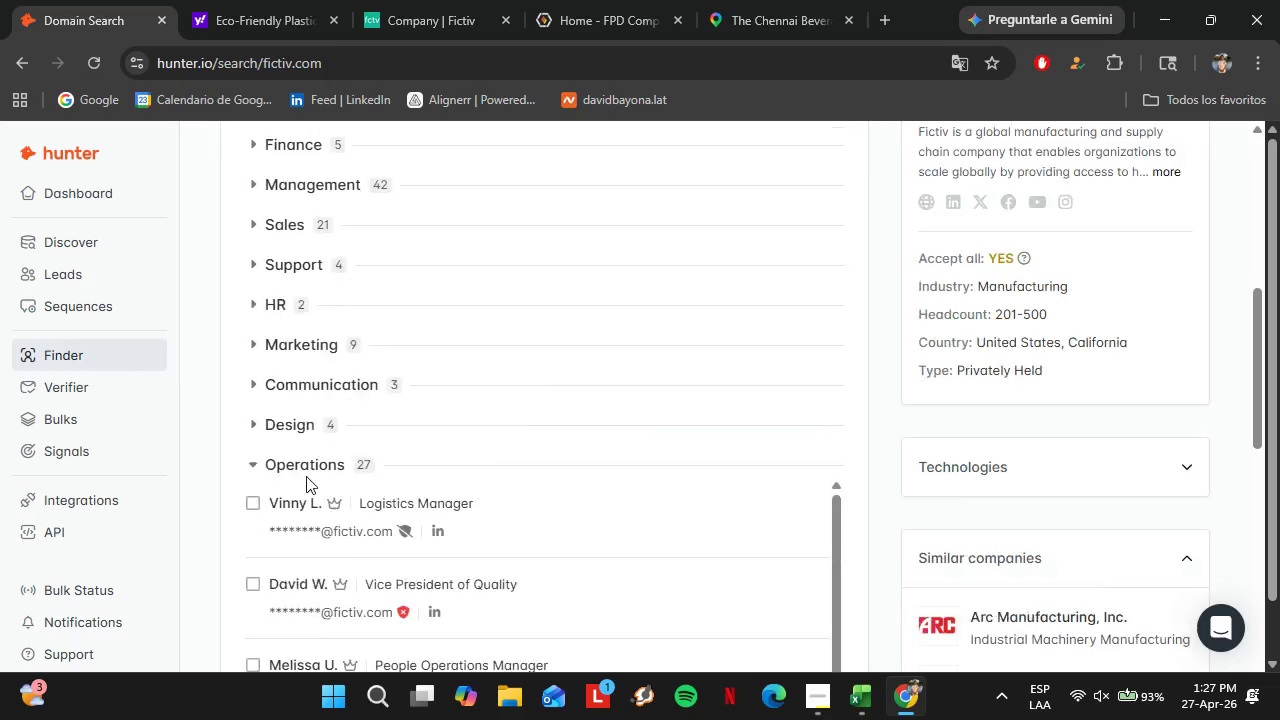 
scroll: coordinate [485, 533], scroll_direction: down, amount: 5.0
 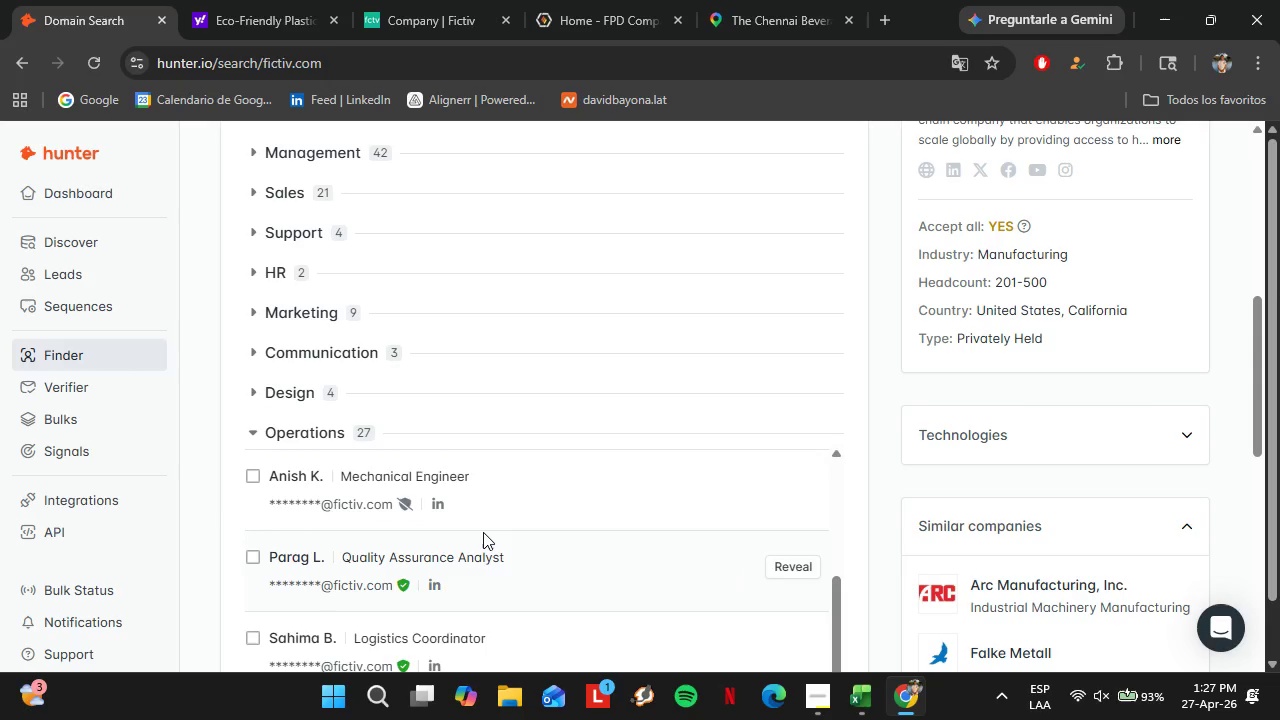 
scroll: coordinate [483, 532], scroll_direction: up, amount: 3.0
 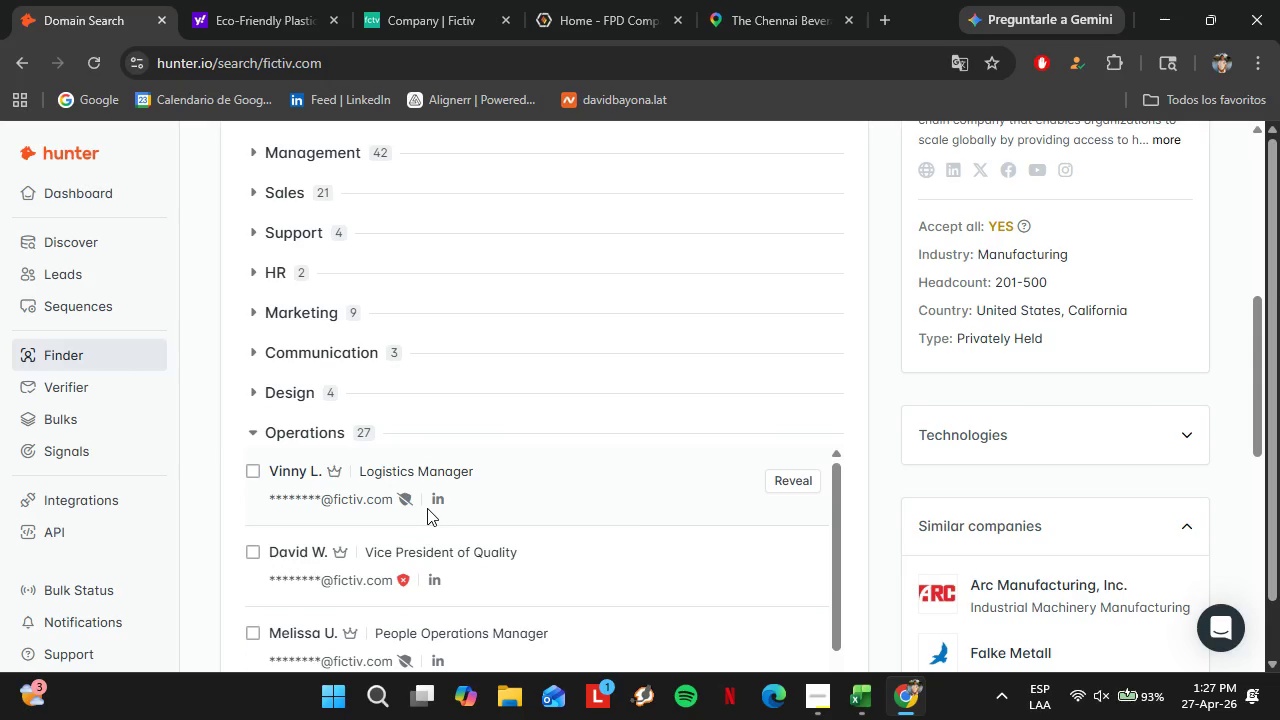 
wait(7.84)
 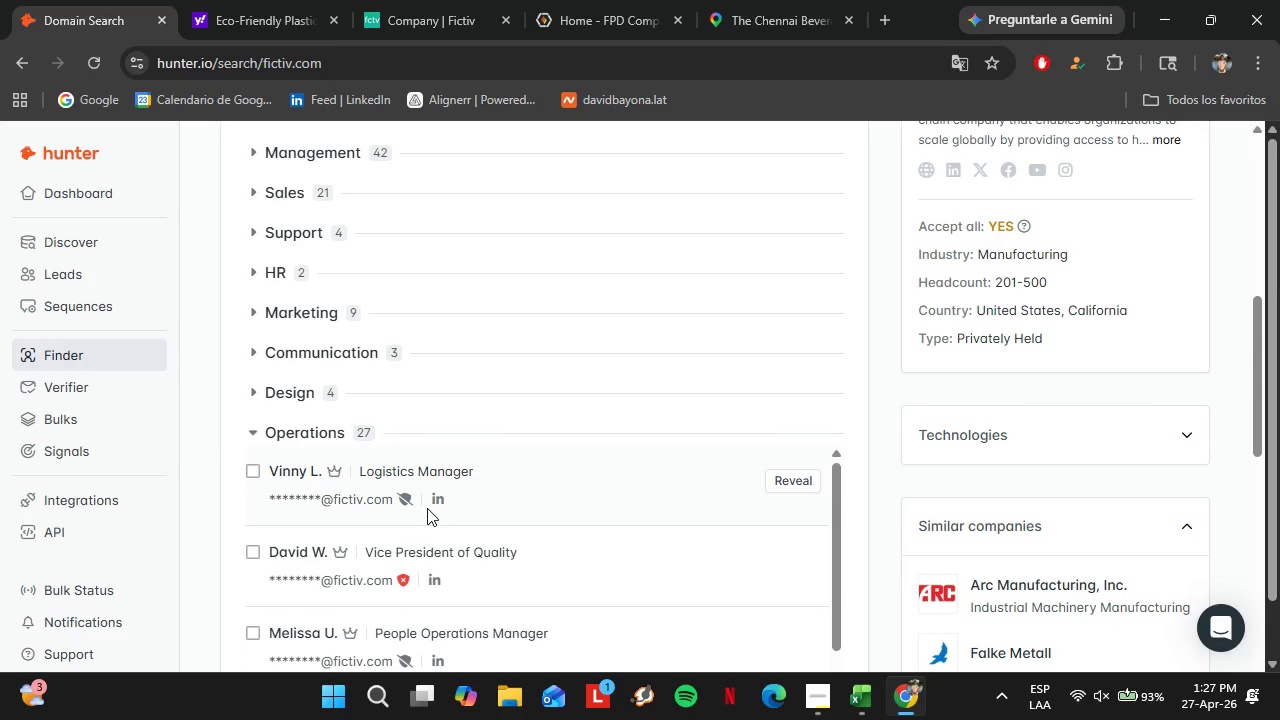 
scroll: coordinate [458, 500], scroll_direction: up, amount: 3.0
 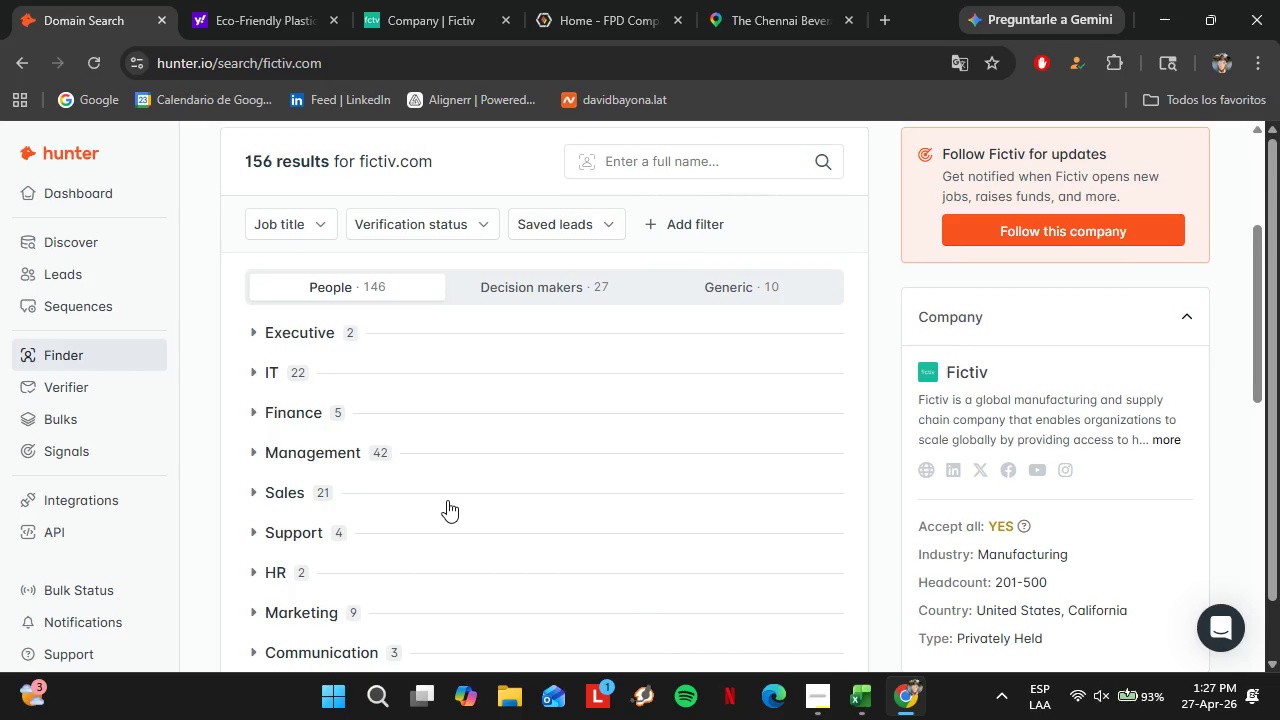 
wait(12.08)
 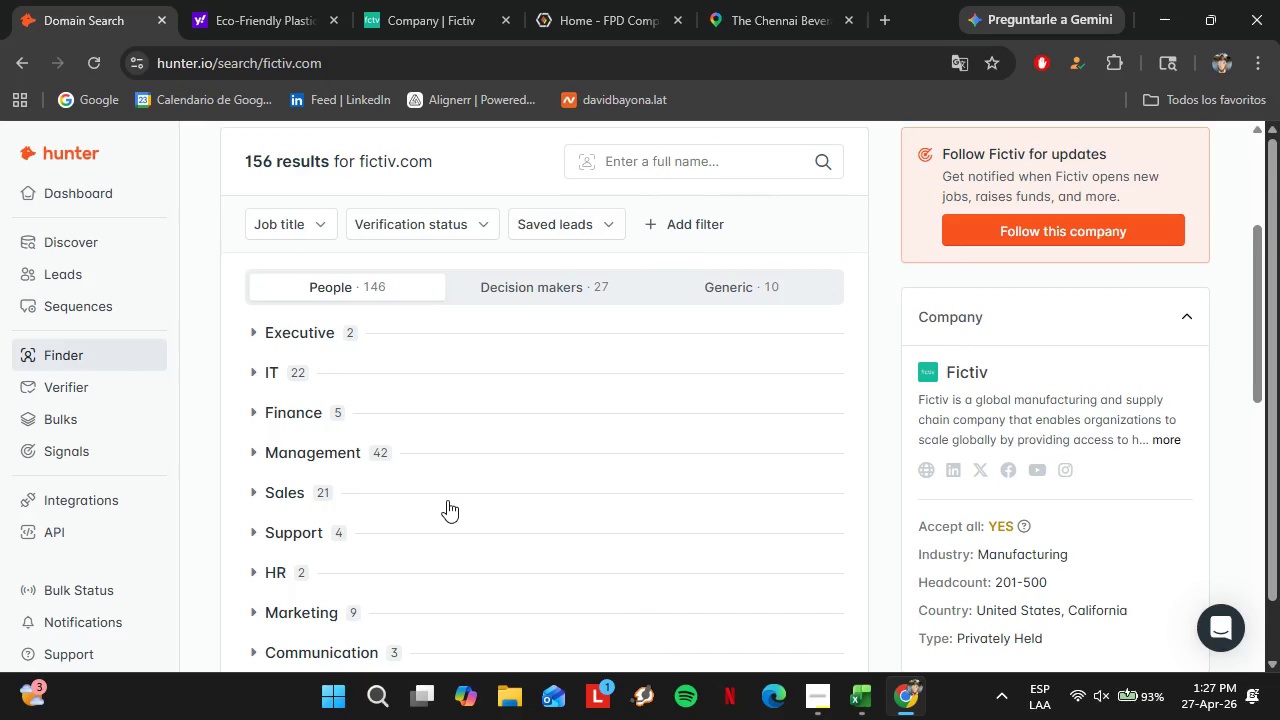 
left_click([432, 0])
 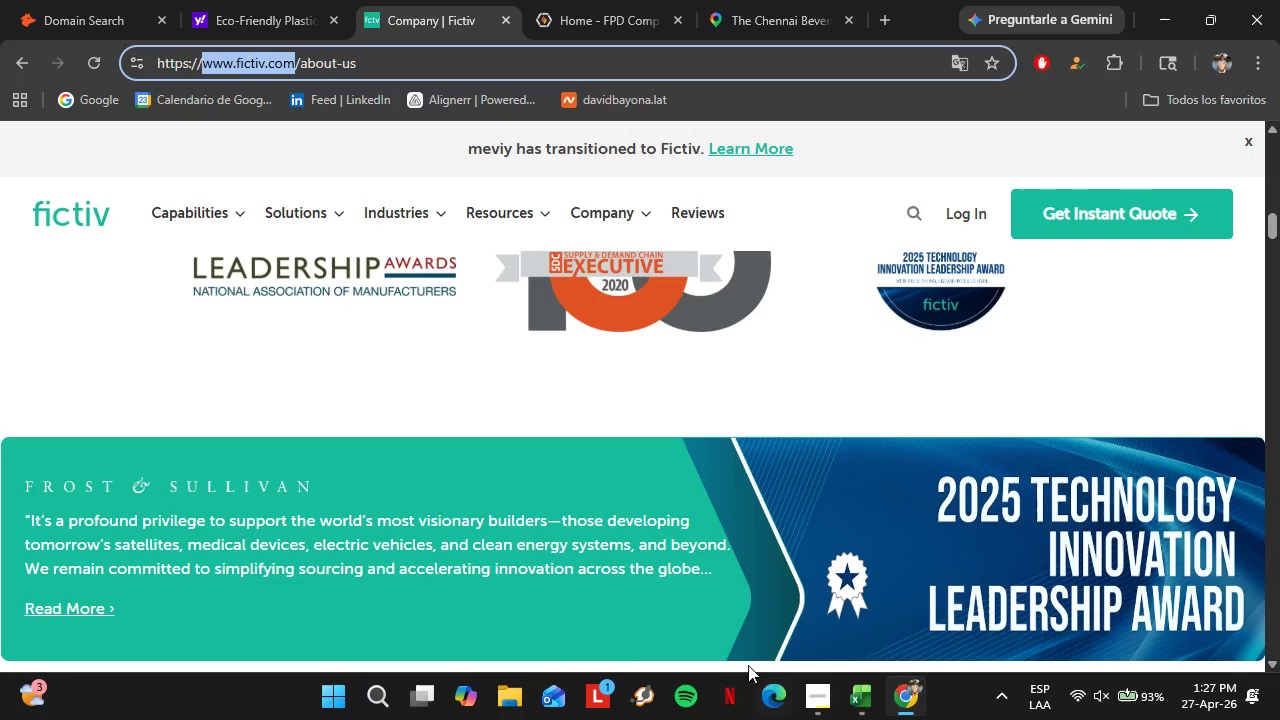 
scroll: coordinate [586, 374], scroll_direction: up, amount: 20.0
 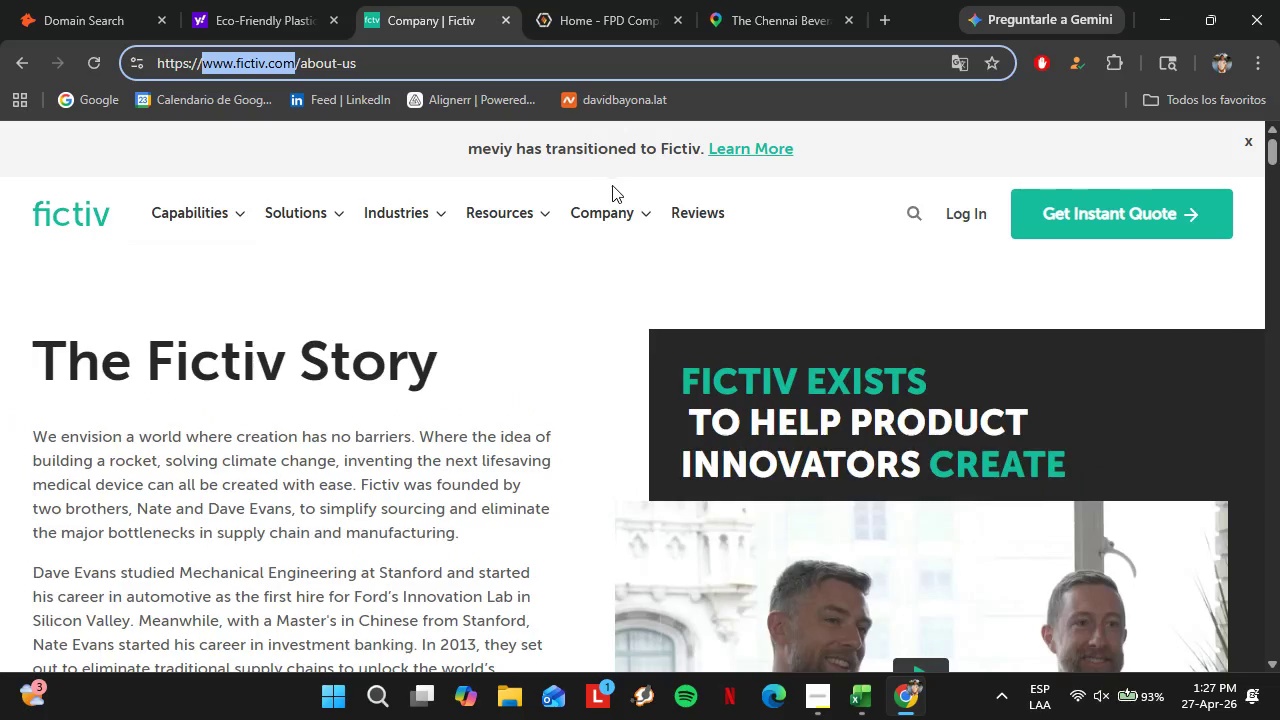 
mouse_move([602, 227])
 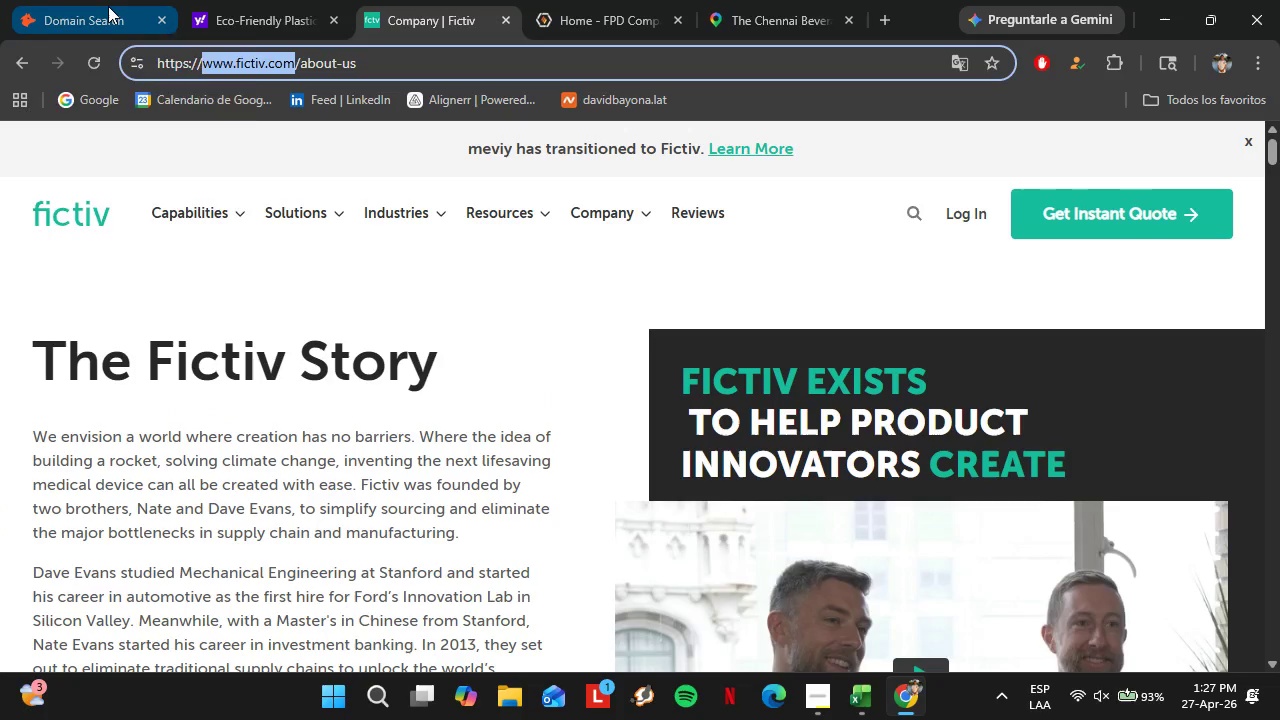 
left_click([108, 6])
 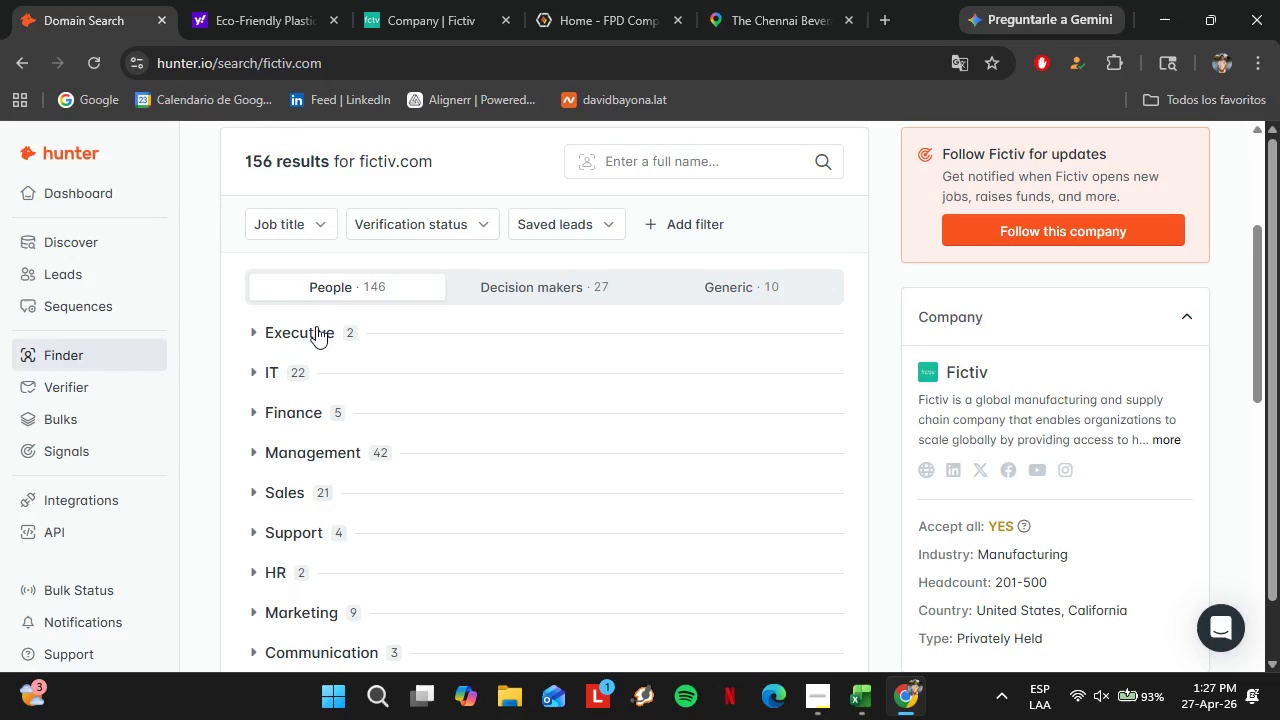 
left_click([569, 274])
 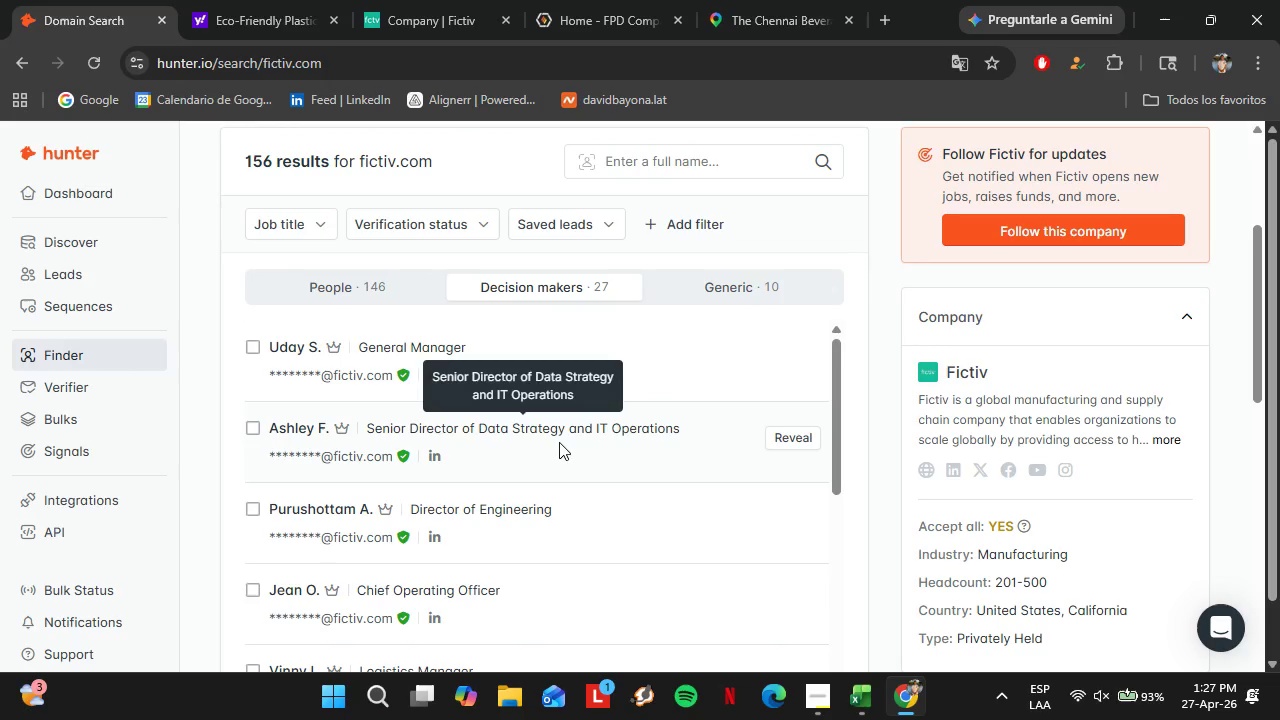 
scroll: coordinate [580, 441], scroll_direction: down, amount: 6.0
 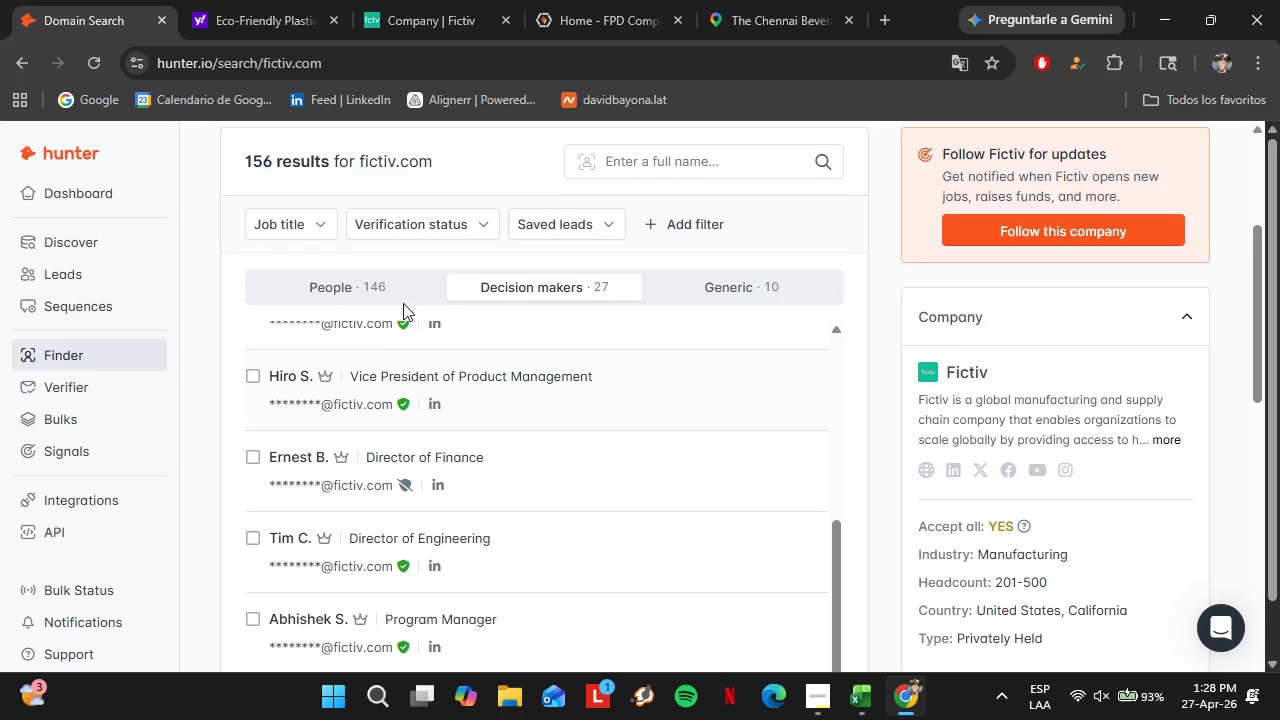 
left_click([380, 282])
 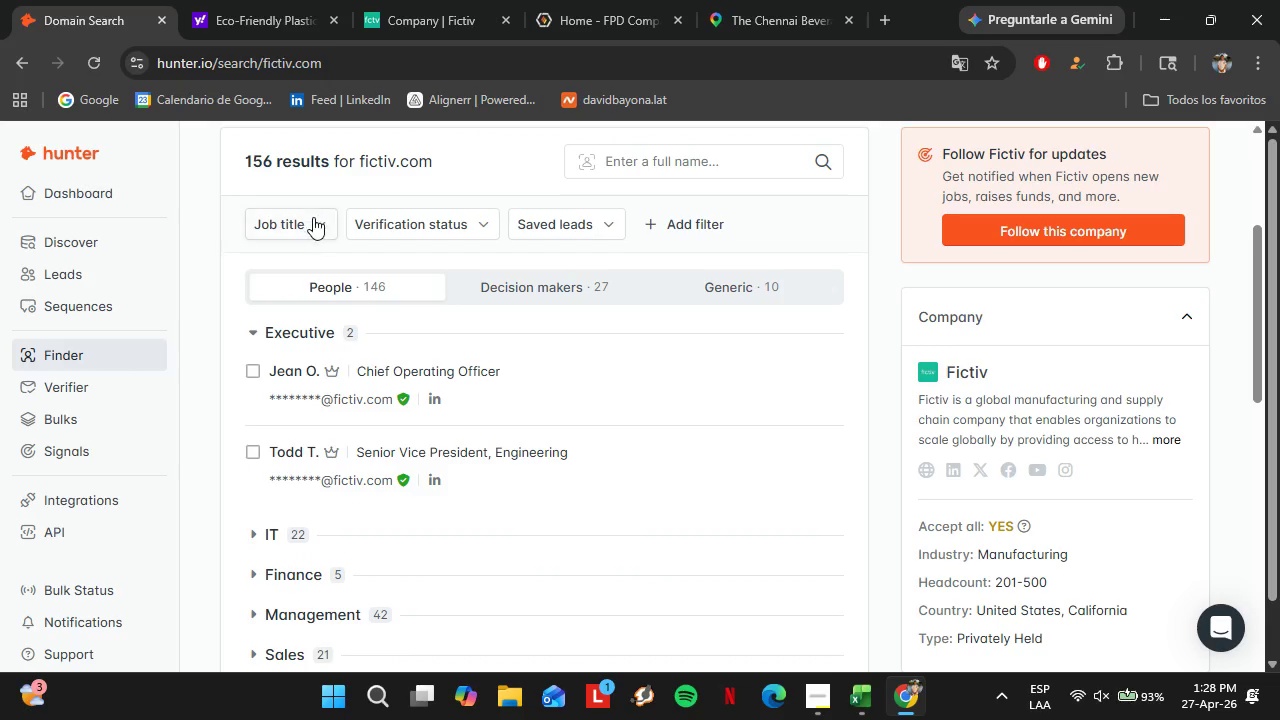 
left_click([313, 216])
 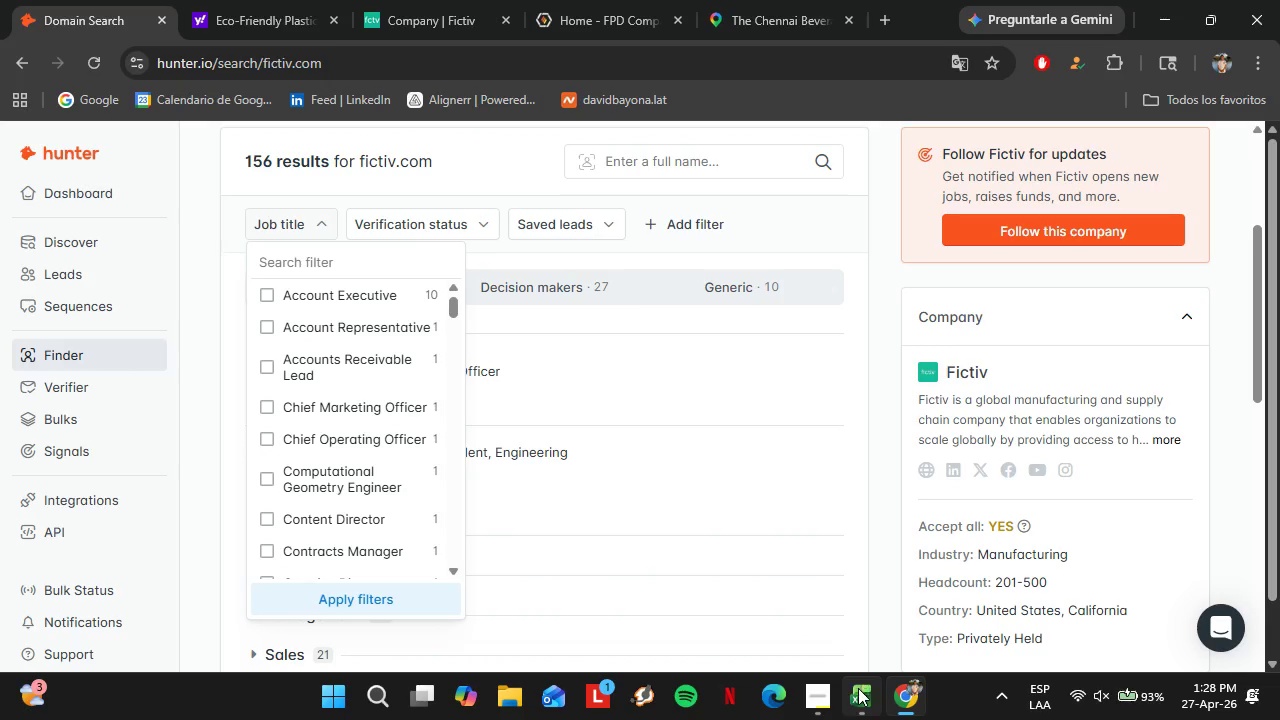 
left_click([826, 711])